 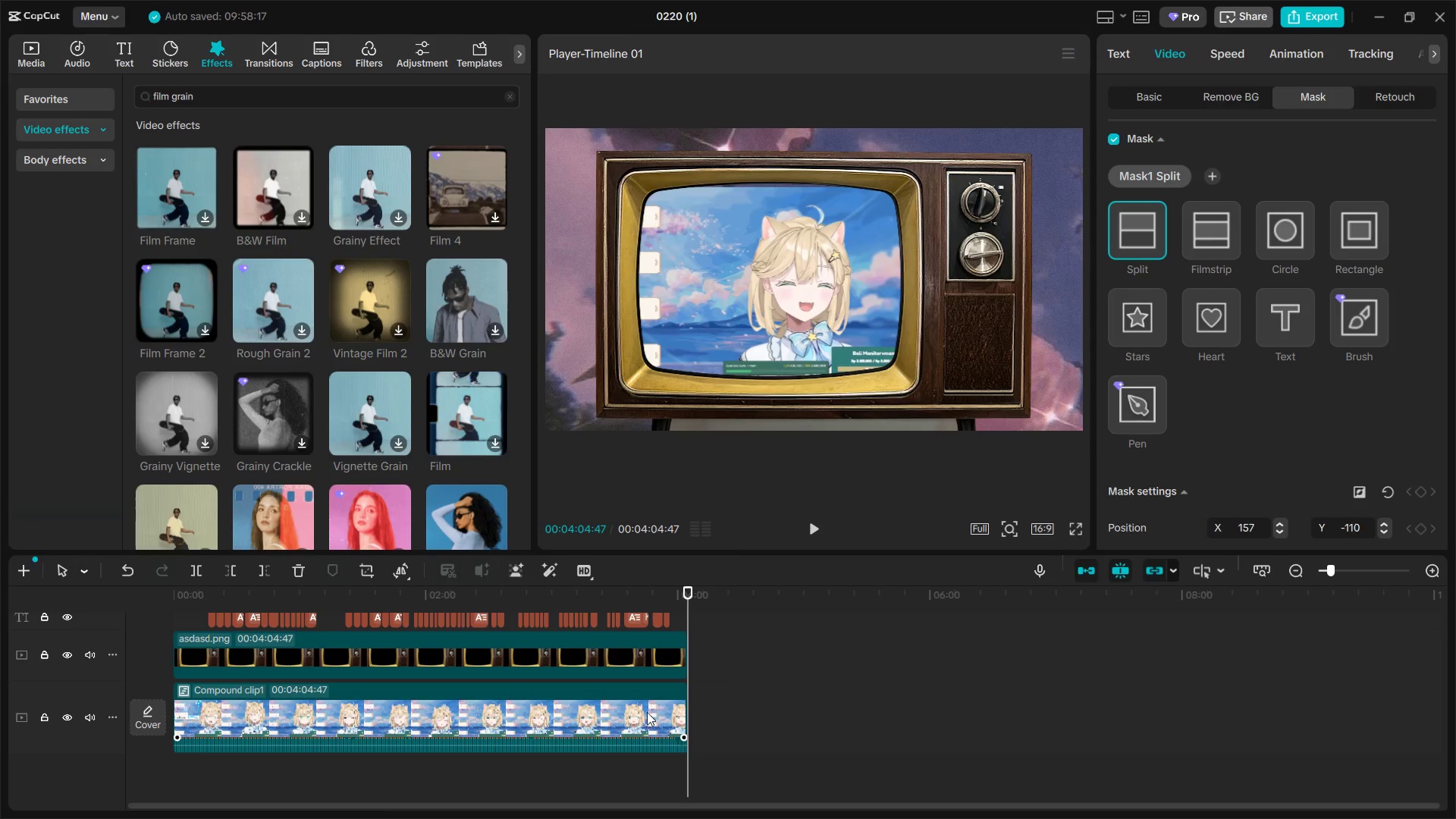 
left_click([598, 714])
 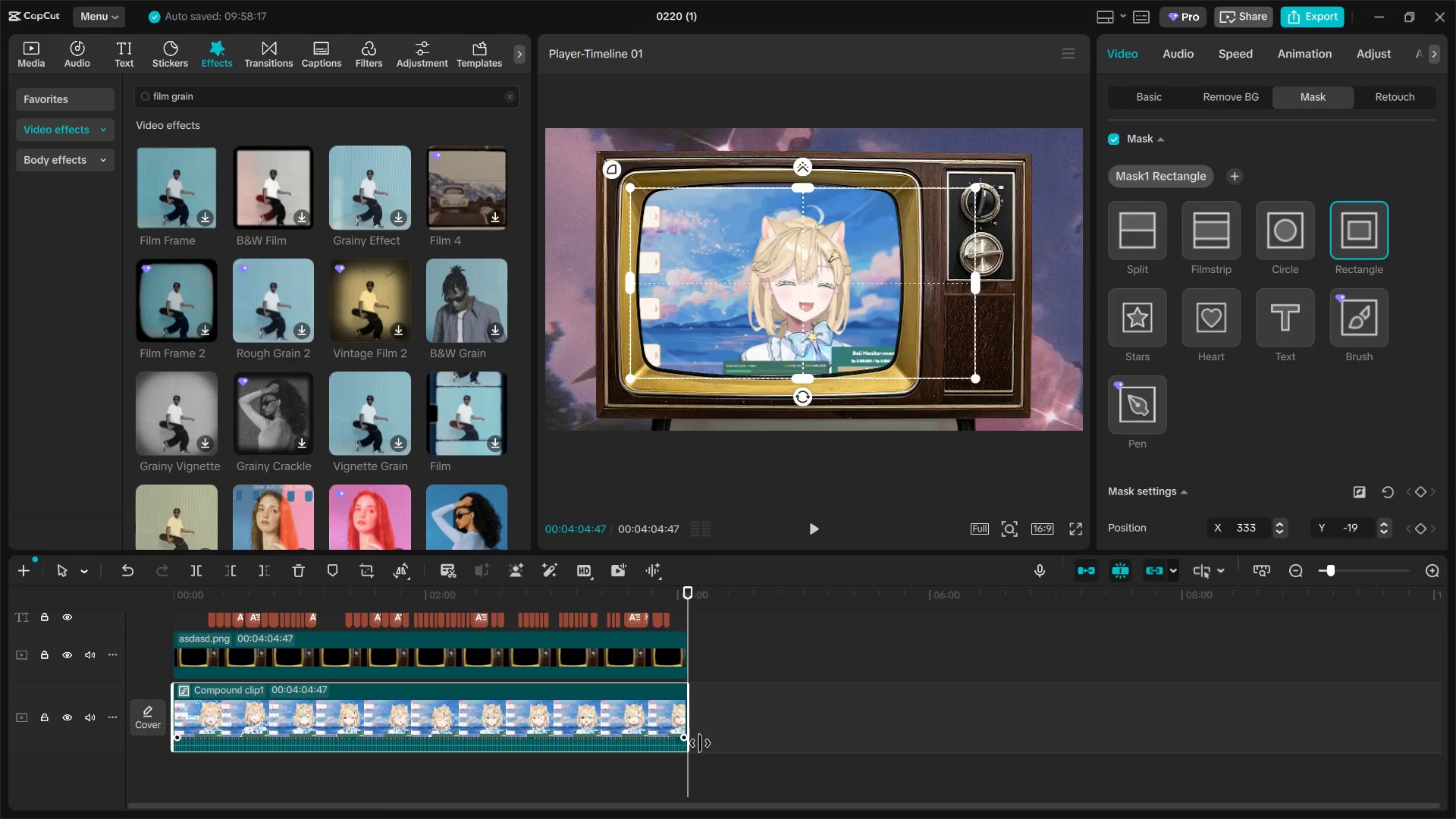 
scroll: coordinate [765, 748], scroll_direction: up, amount: 4.0
 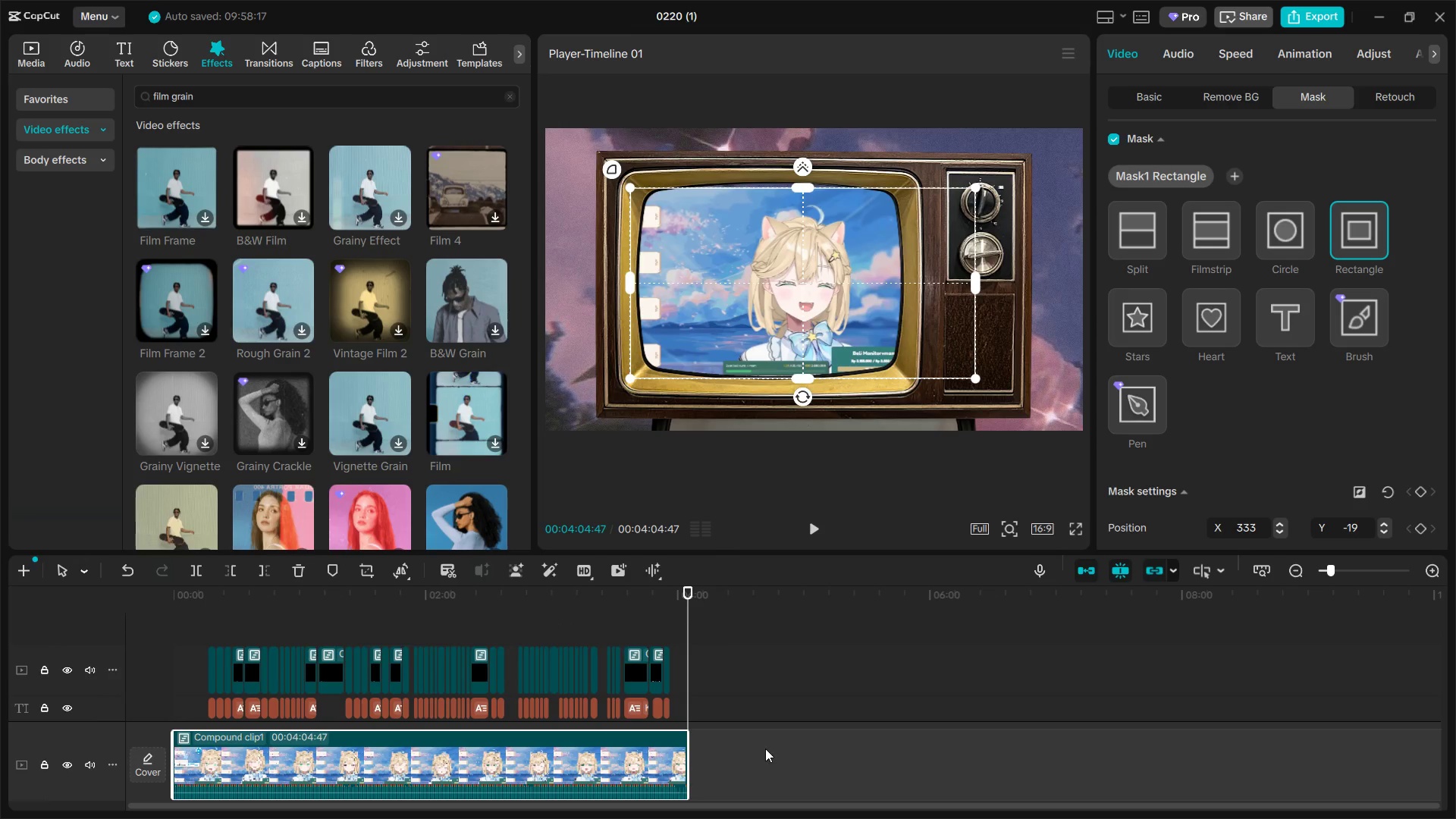 
hold_key(key=ControlLeft, duration=0.31)
 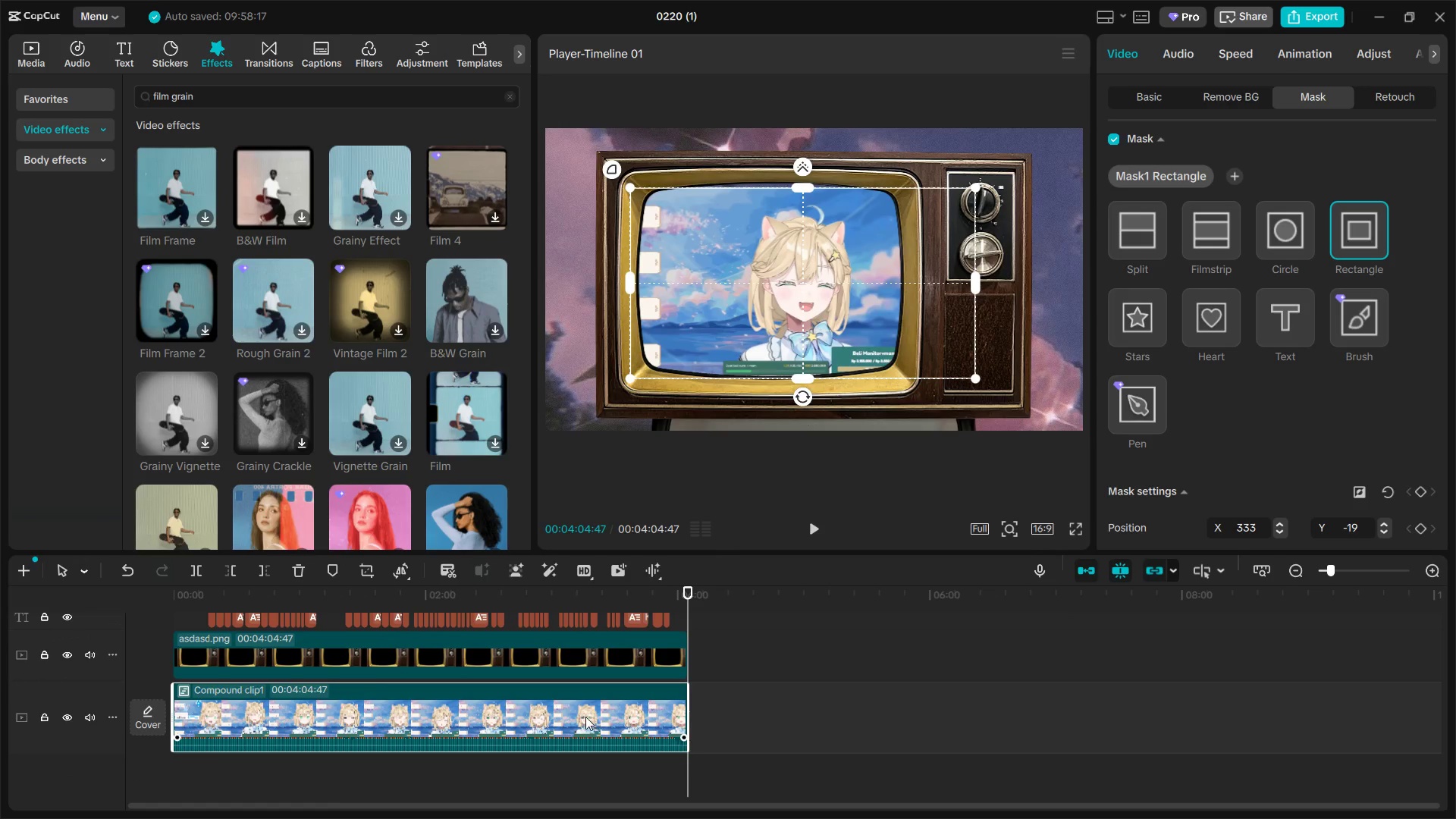 
scroll: coordinate [766, 747], scroll_direction: down, amount: 9.0
 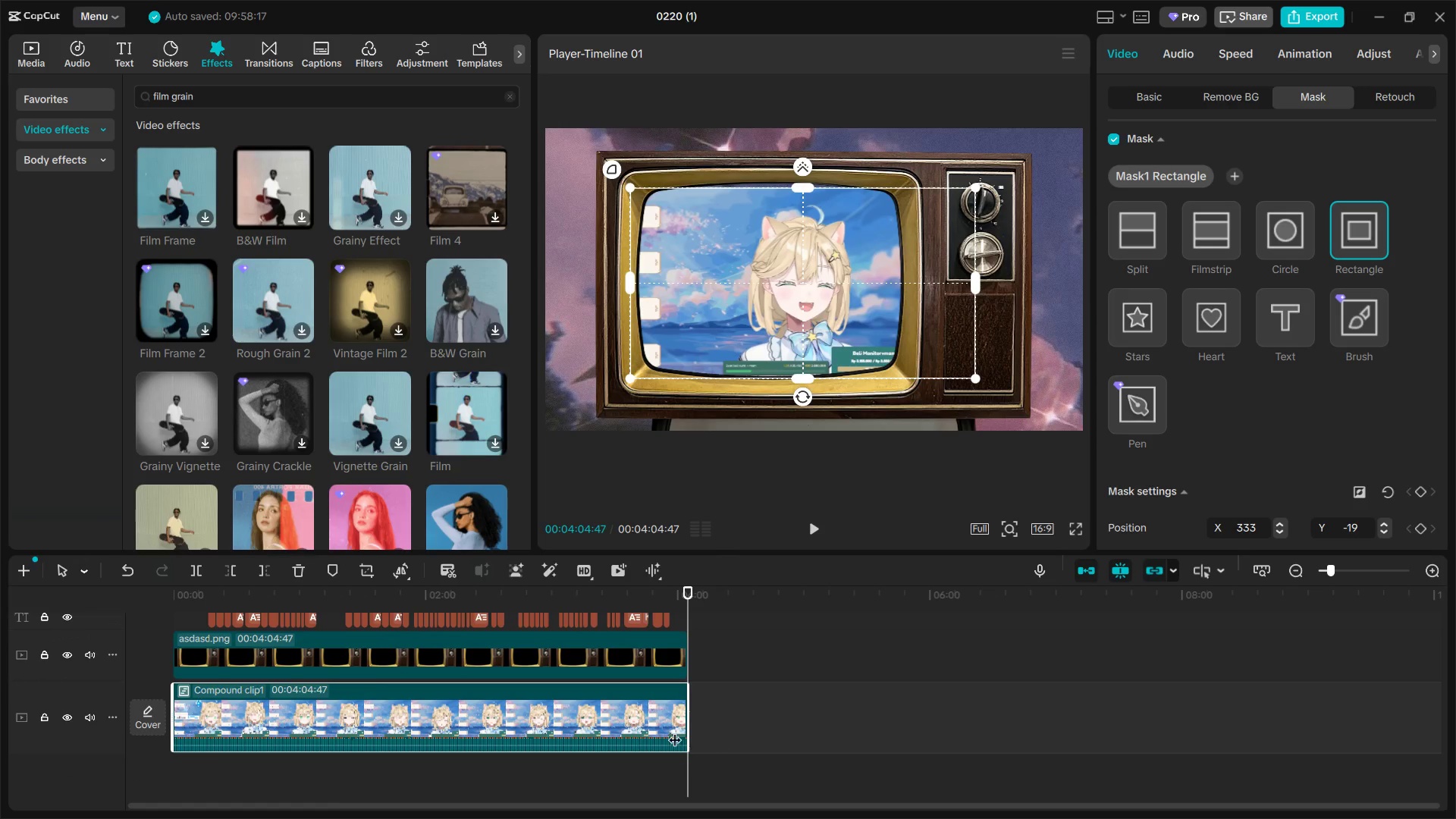 
double_click([585, 717])
 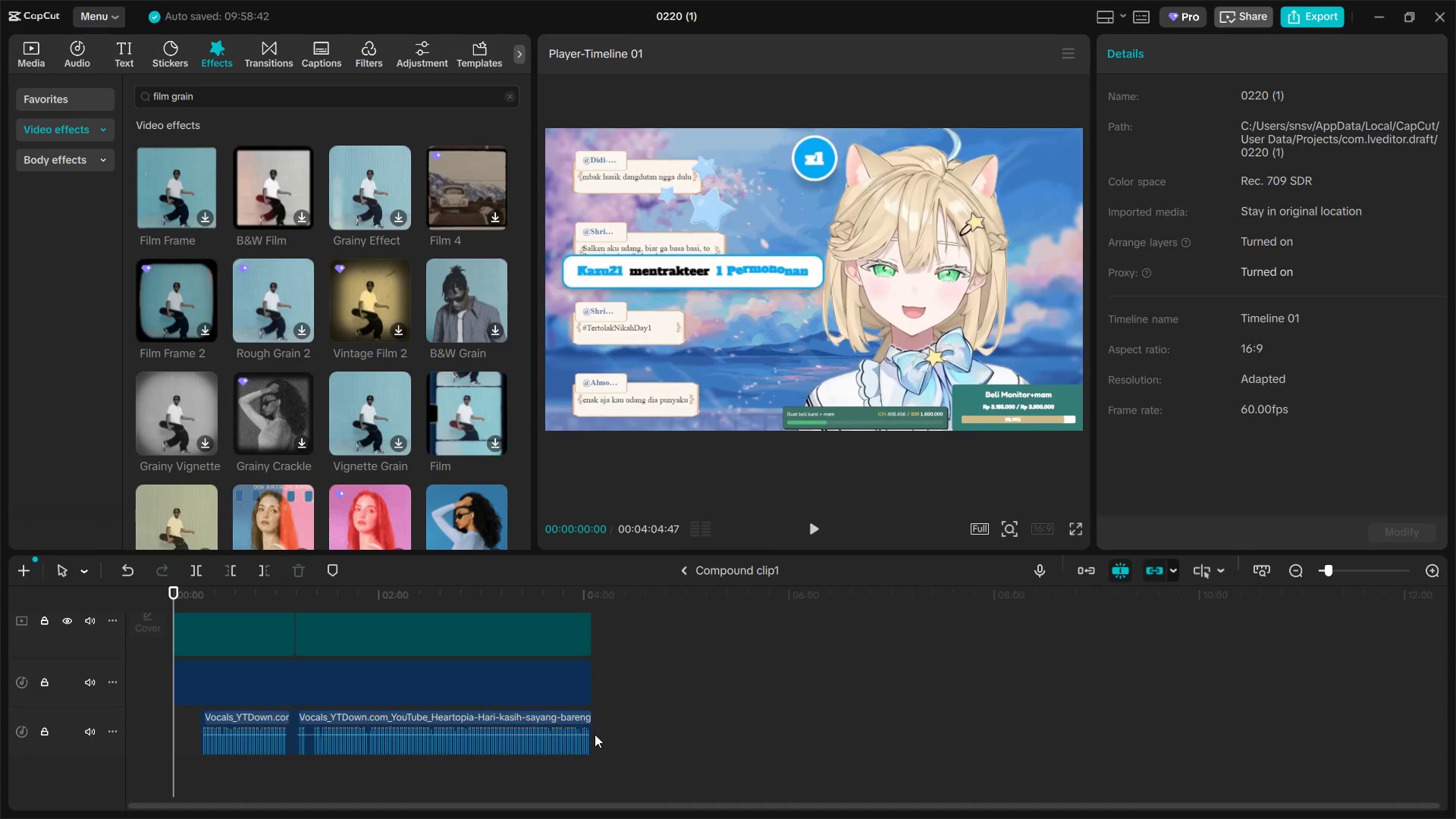 
left_click_drag(start_coordinate=[665, 735], to_coordinate=[221, 728])
 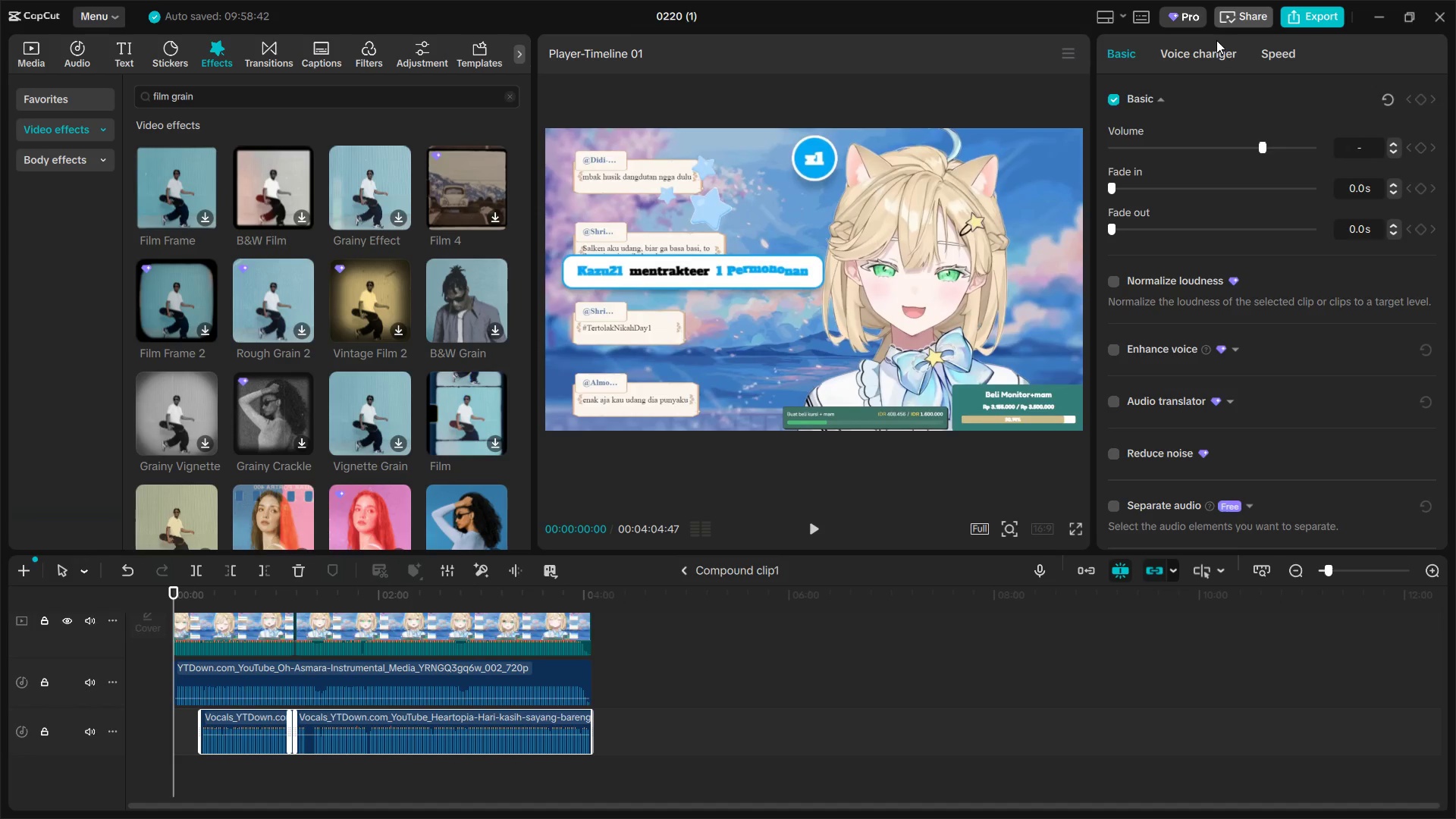 
left_click([1214, 53])
 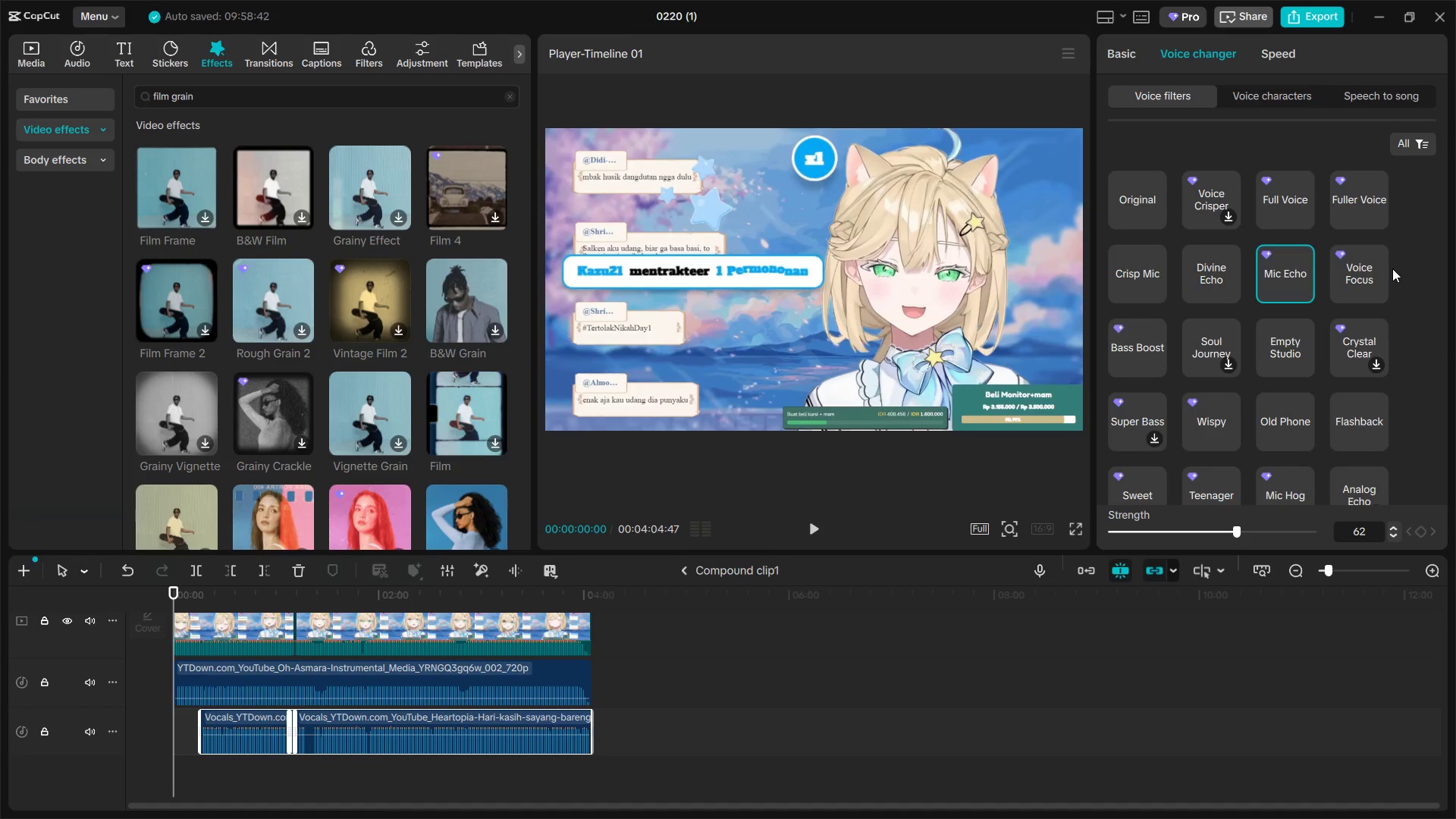 
scroll: coordinate [1151, 465], scroll_direction: down, amount: 4.0
 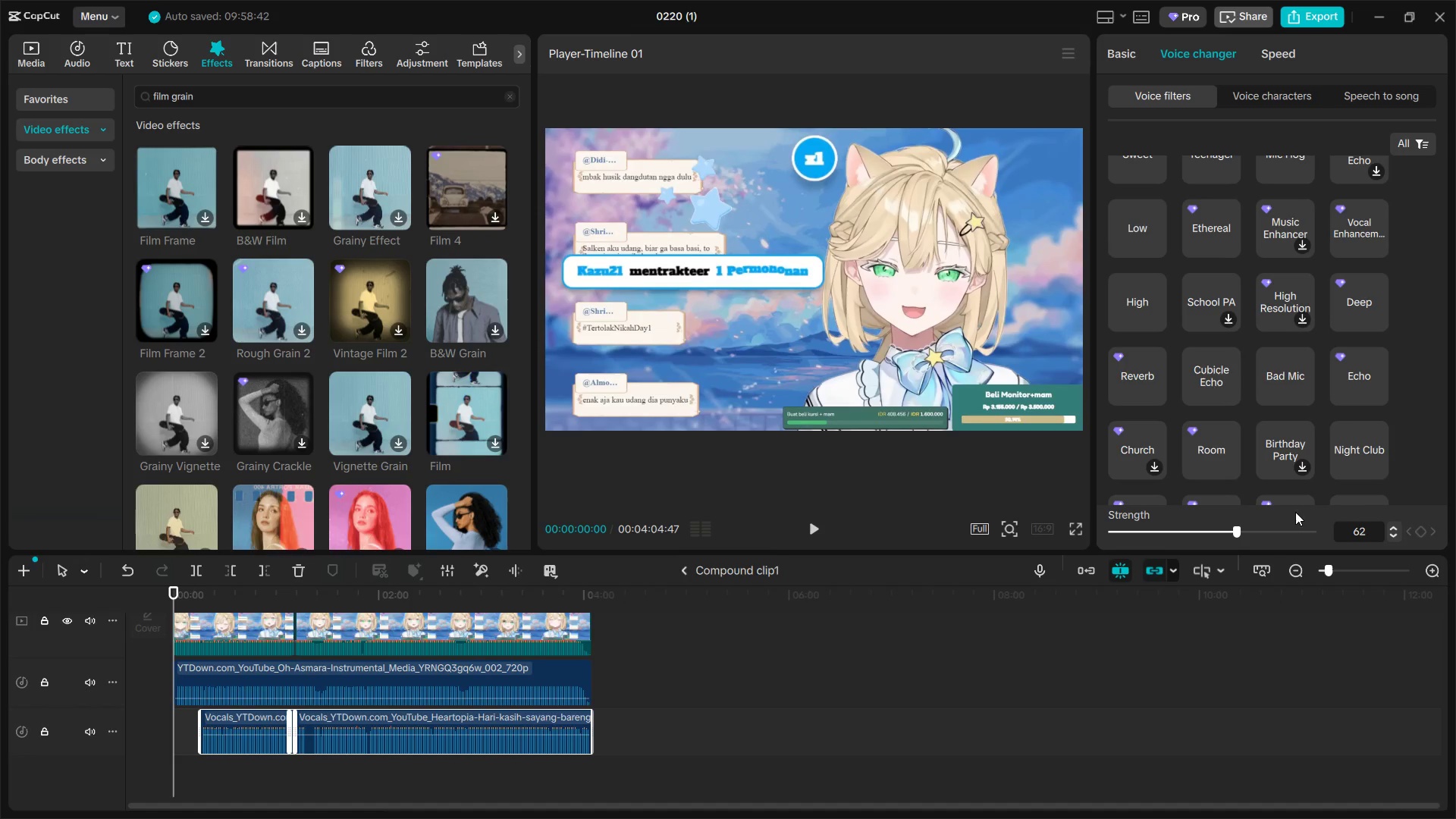 
left_click([1248, 531])
 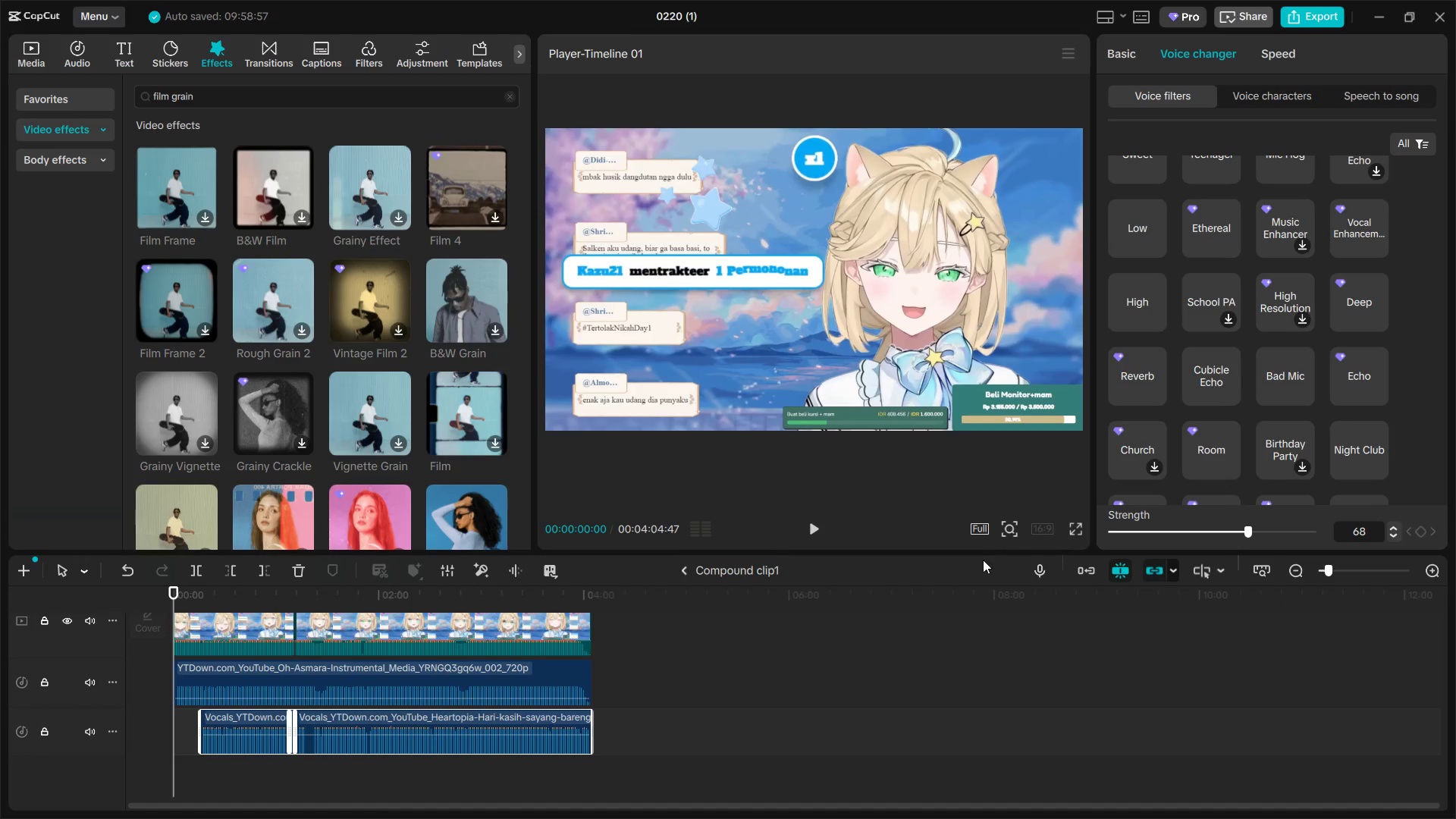 
left_click([813, 534])
 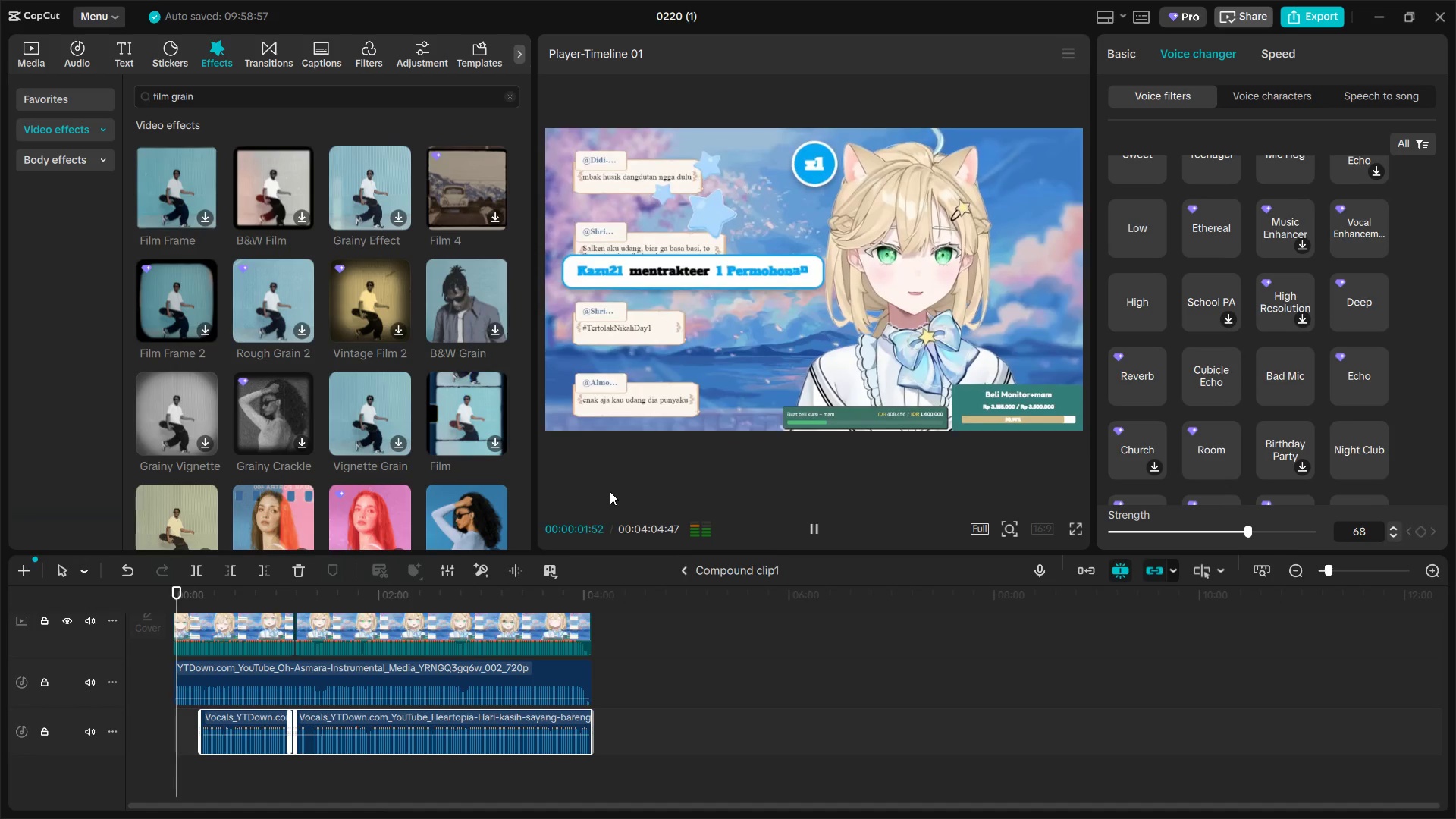 
left_click([205, 767])
 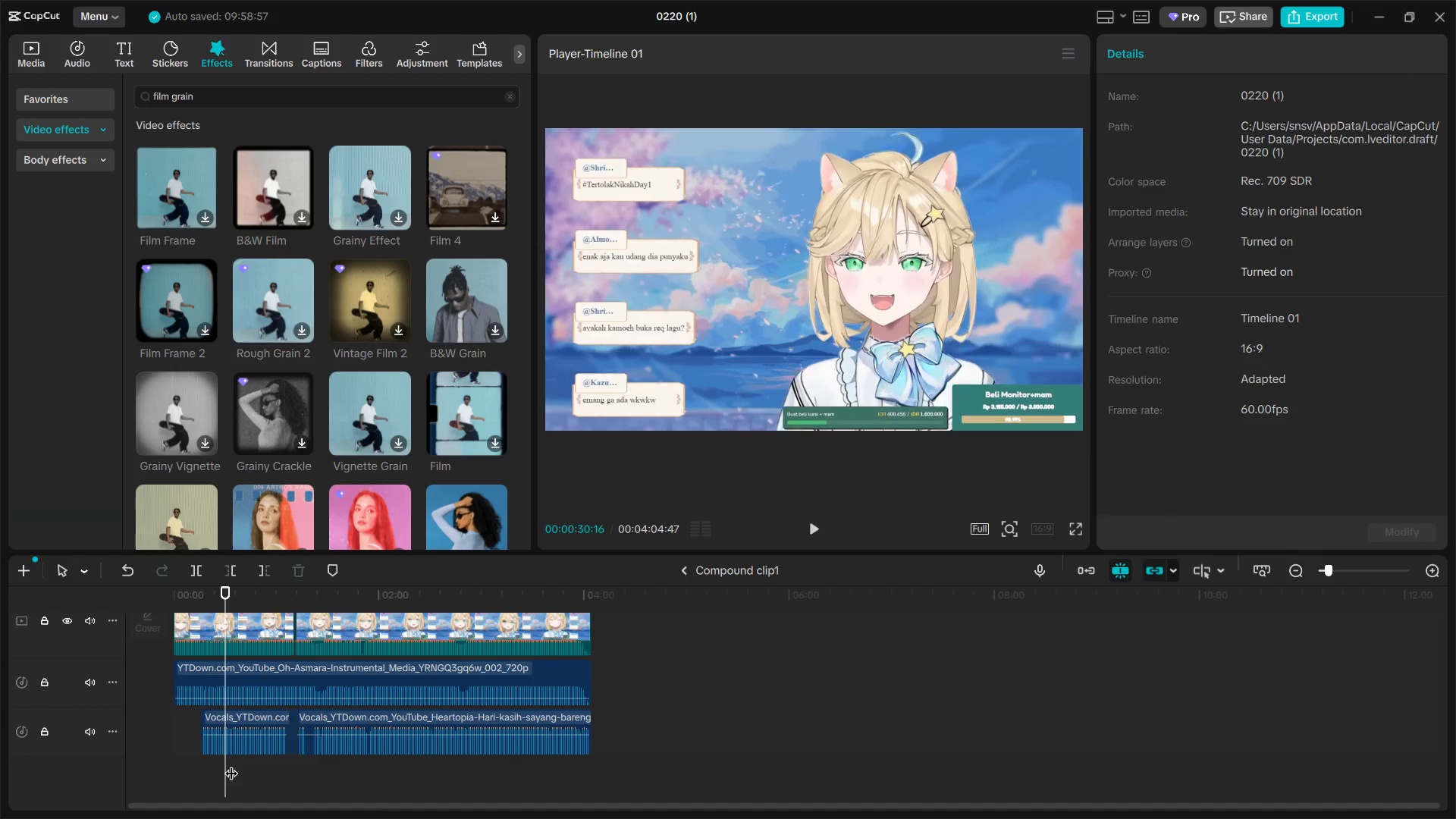 
double_click([265, 715])
 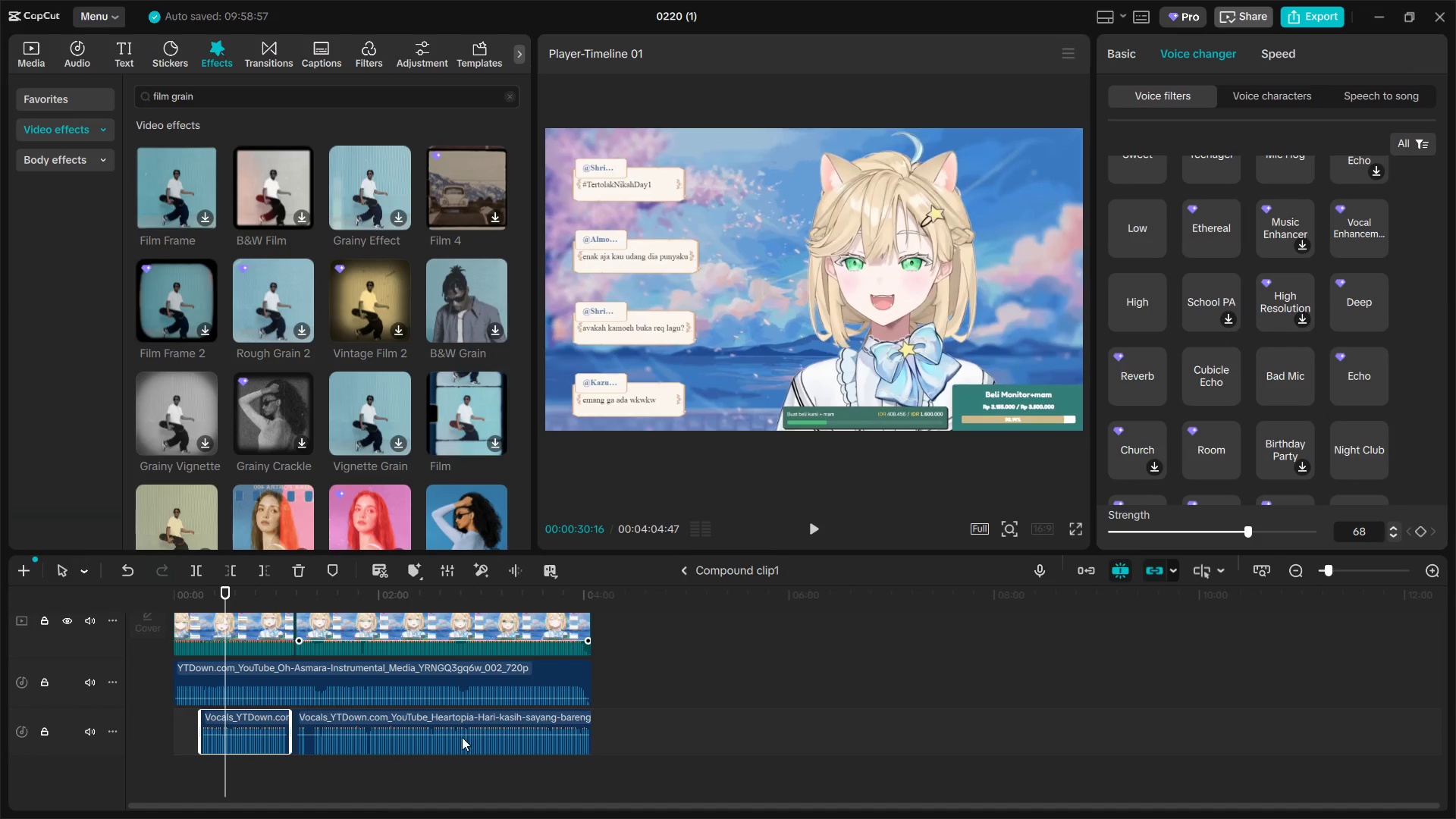 
left_click_drag(start_coordinate=[350, 772], to_coordinate=[271, 733])
 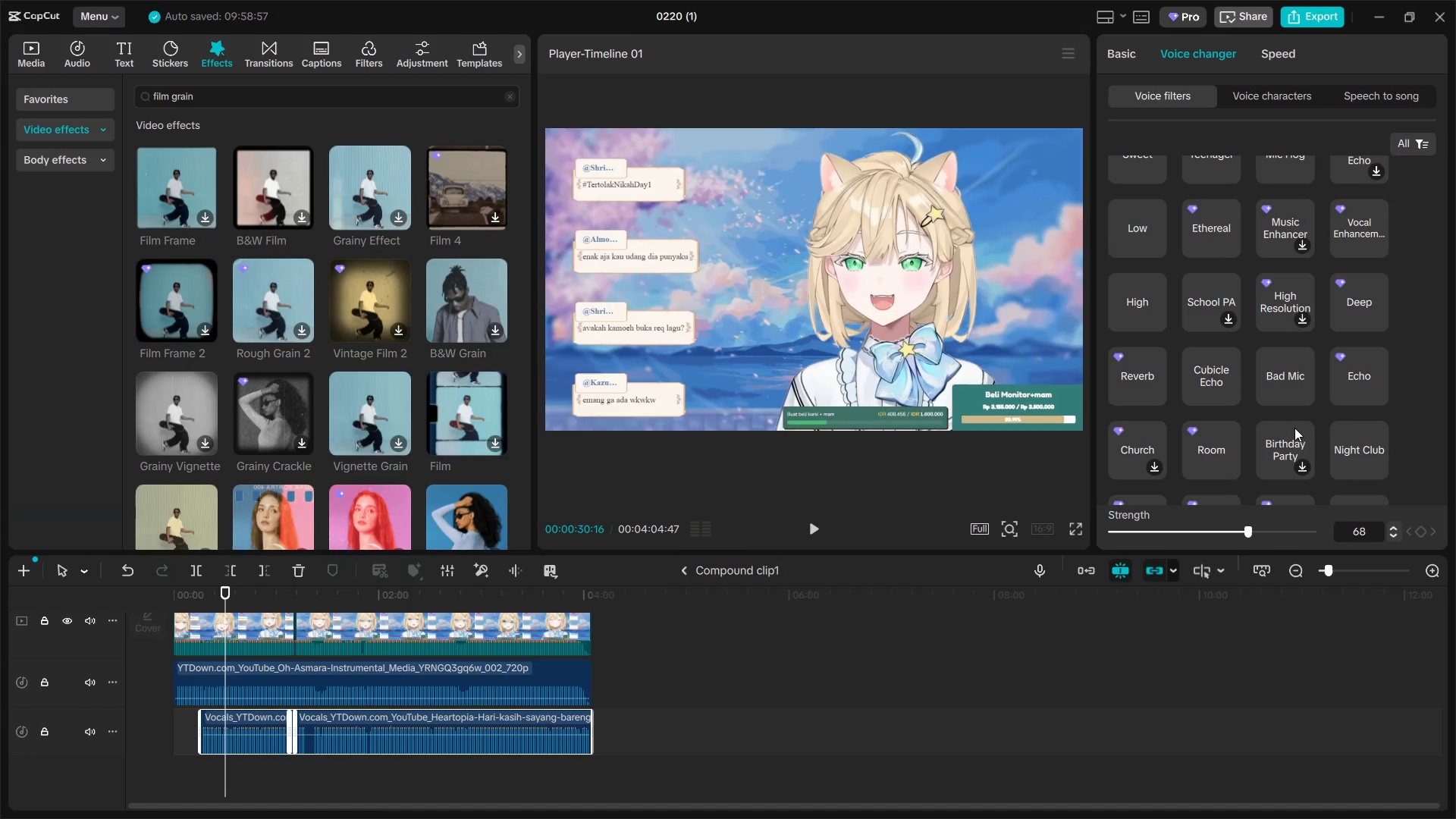 
key(Space)
 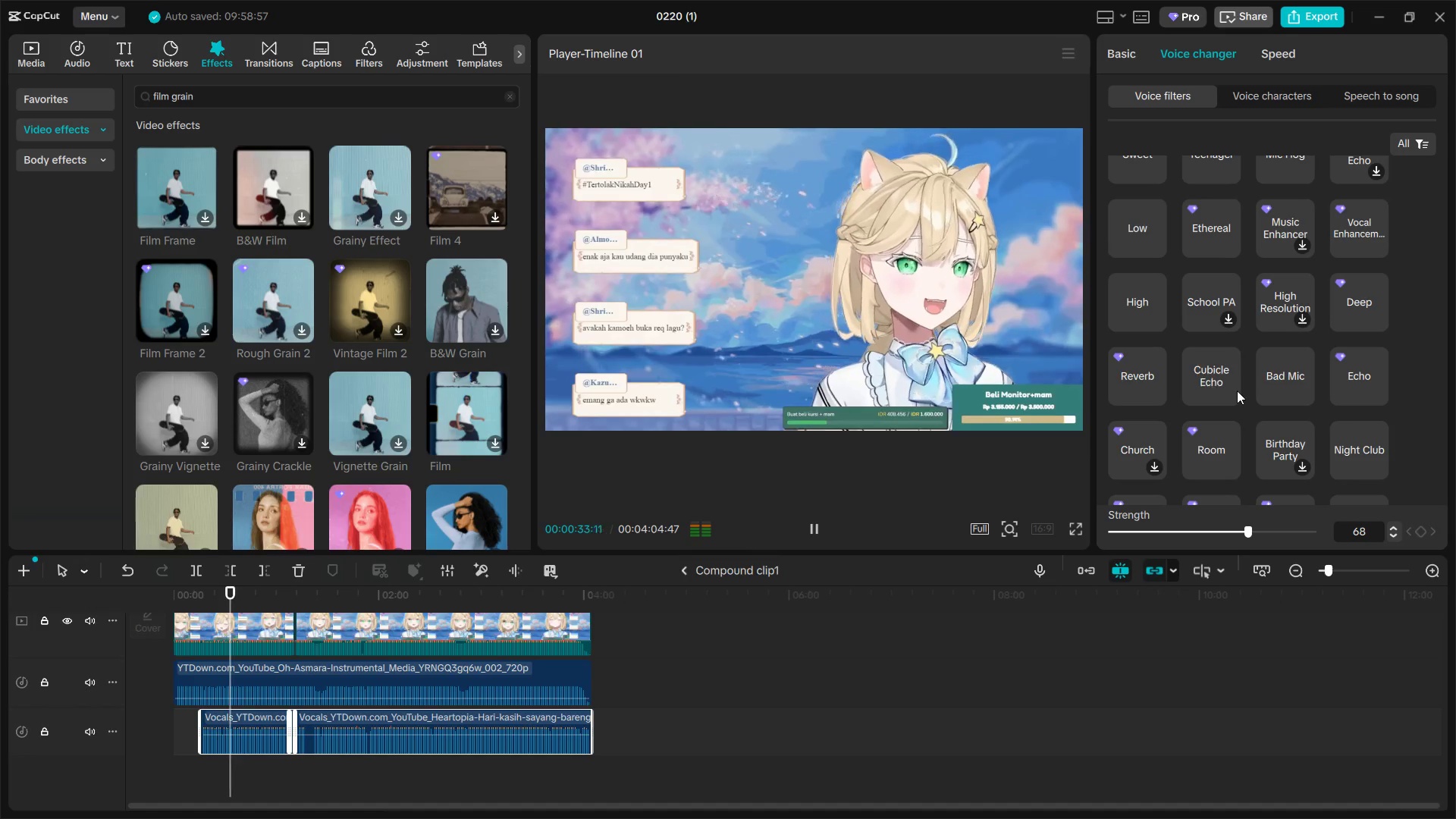 
mouse_move([1237, 397])
 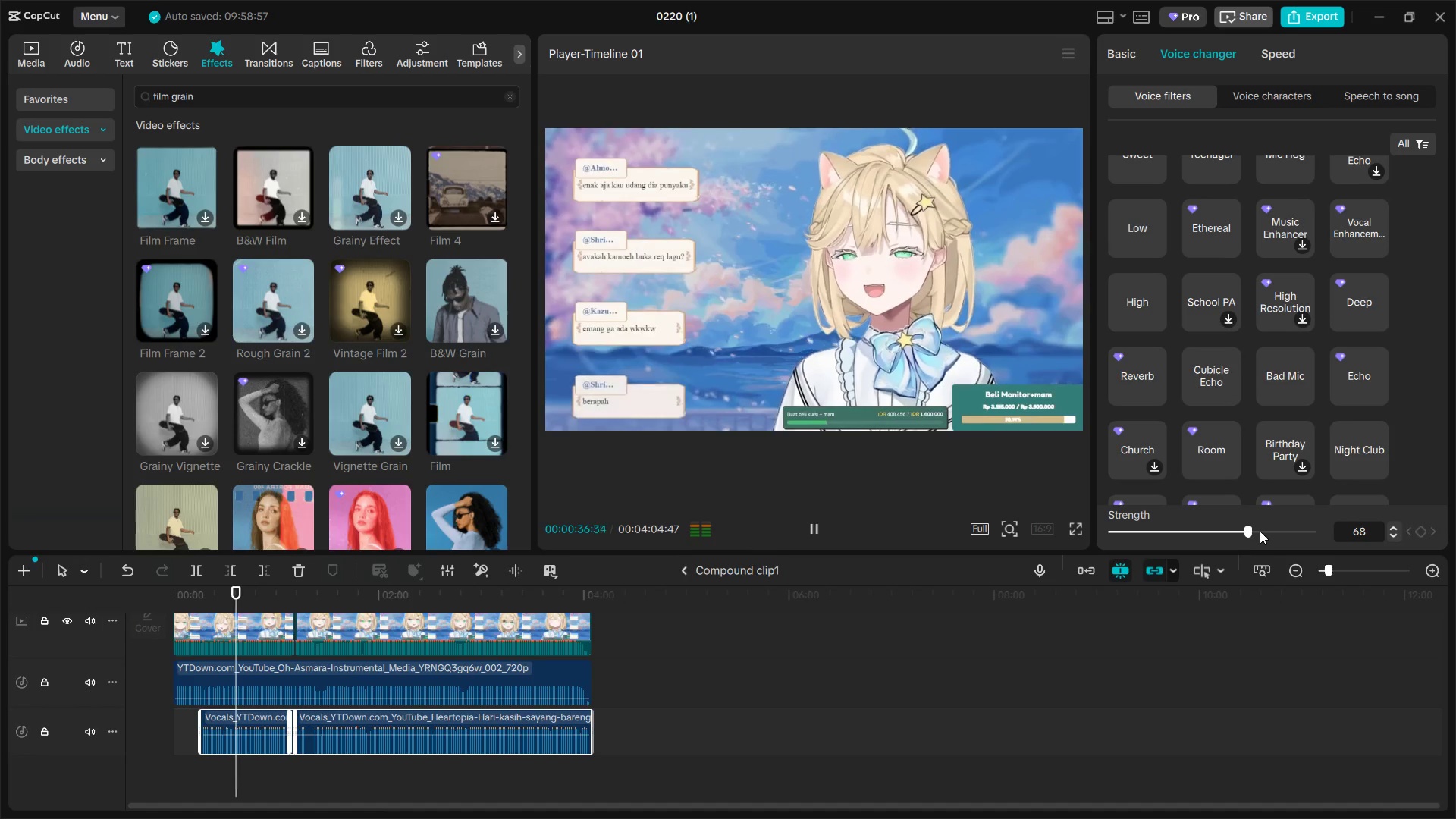 
left_click([1266, 531])
 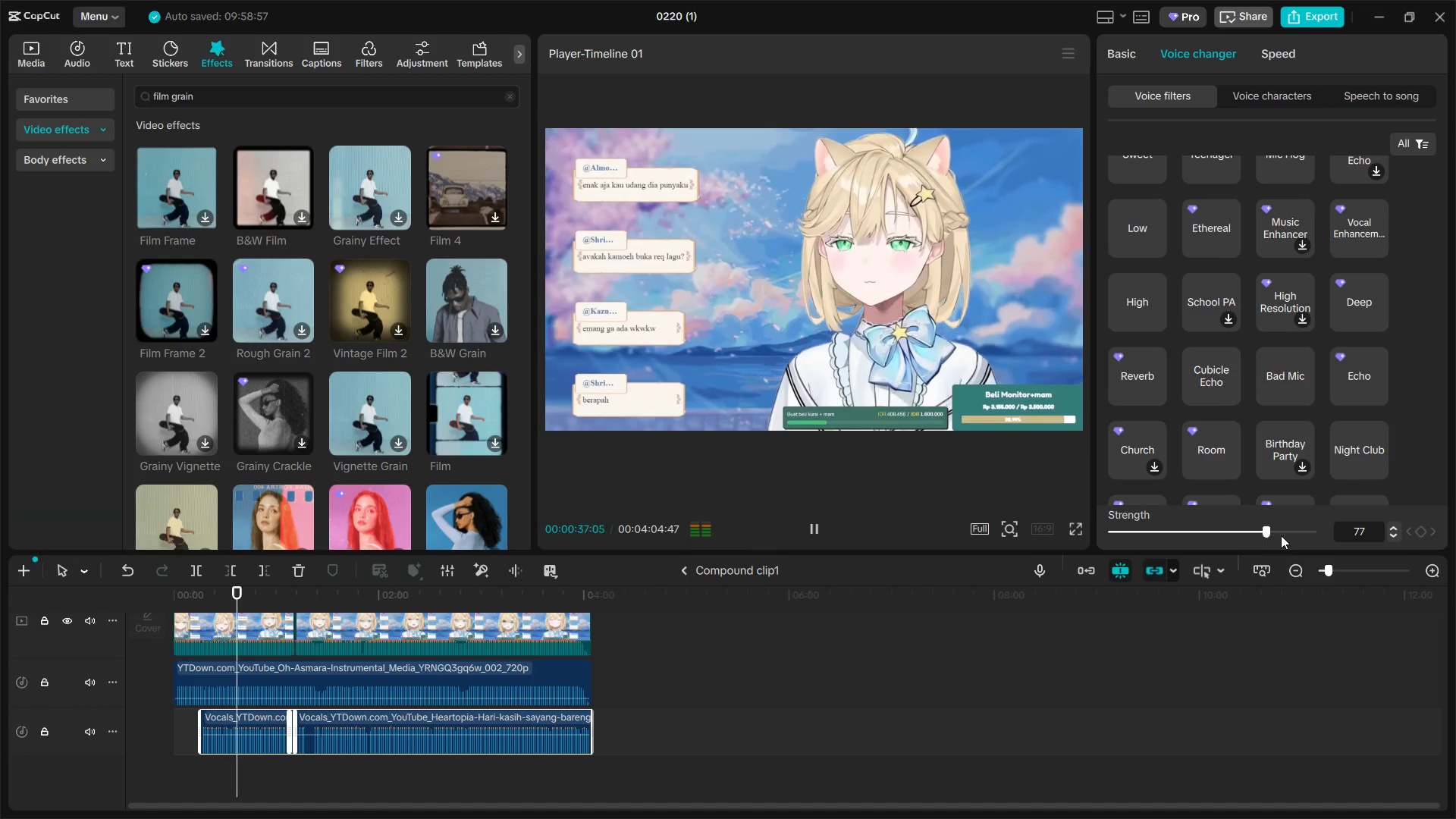 
left_click([1285, 535])
 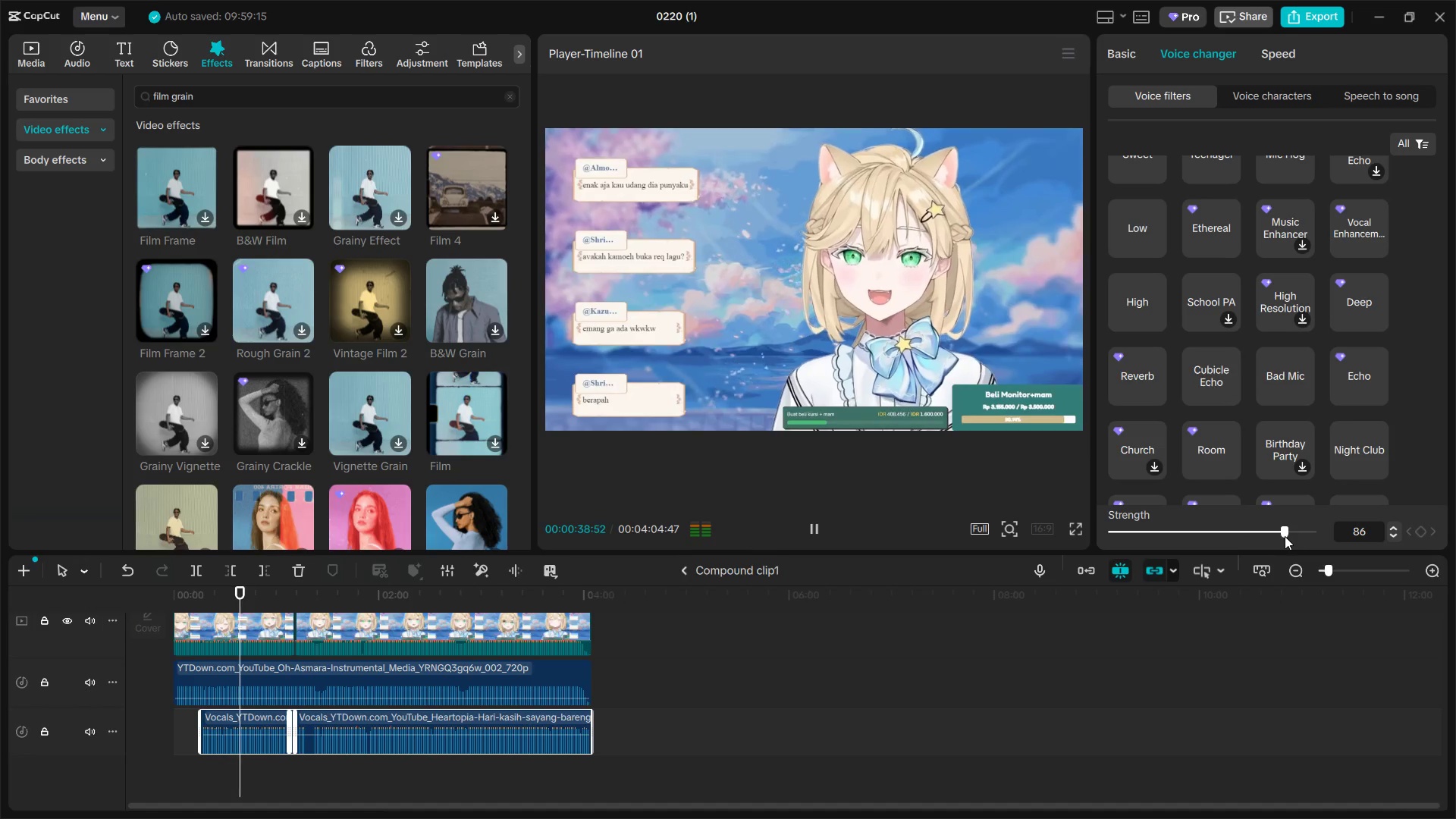 
left_click_drag(start_coordinate=[1284, 536], to_coordinate=[1379, 540])
 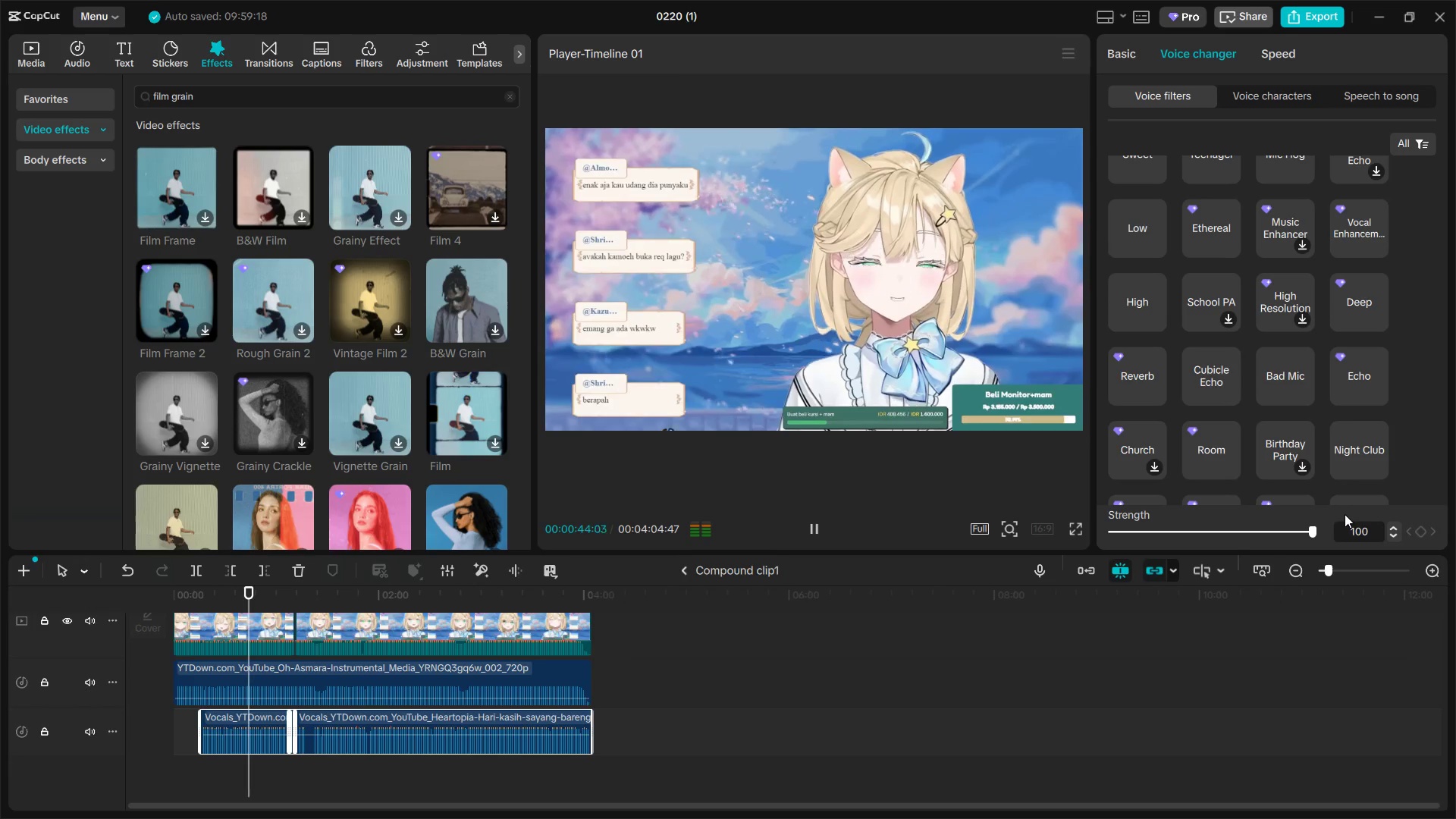 
wait(6.14)
 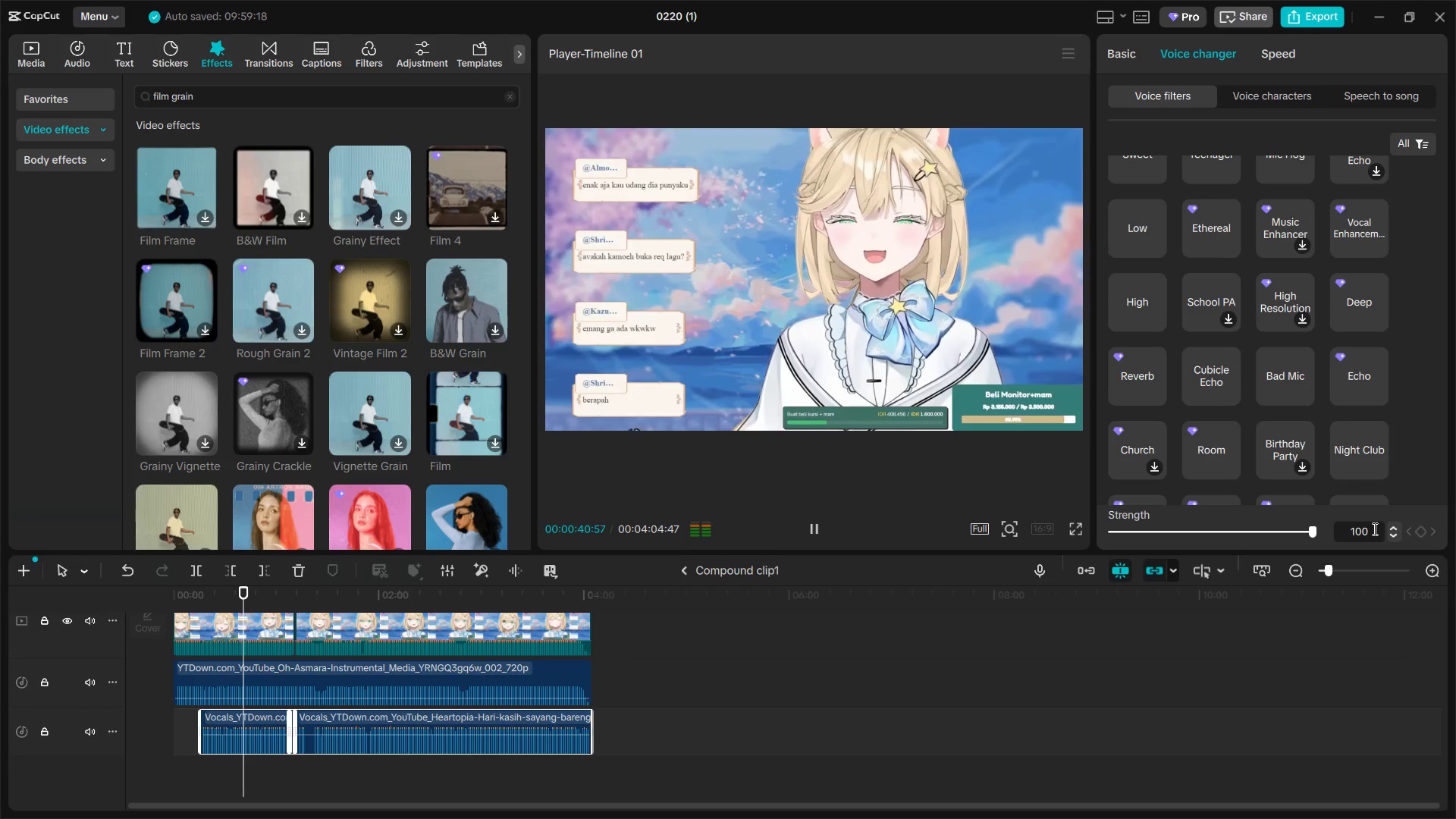 
left_click([1144, 444])
 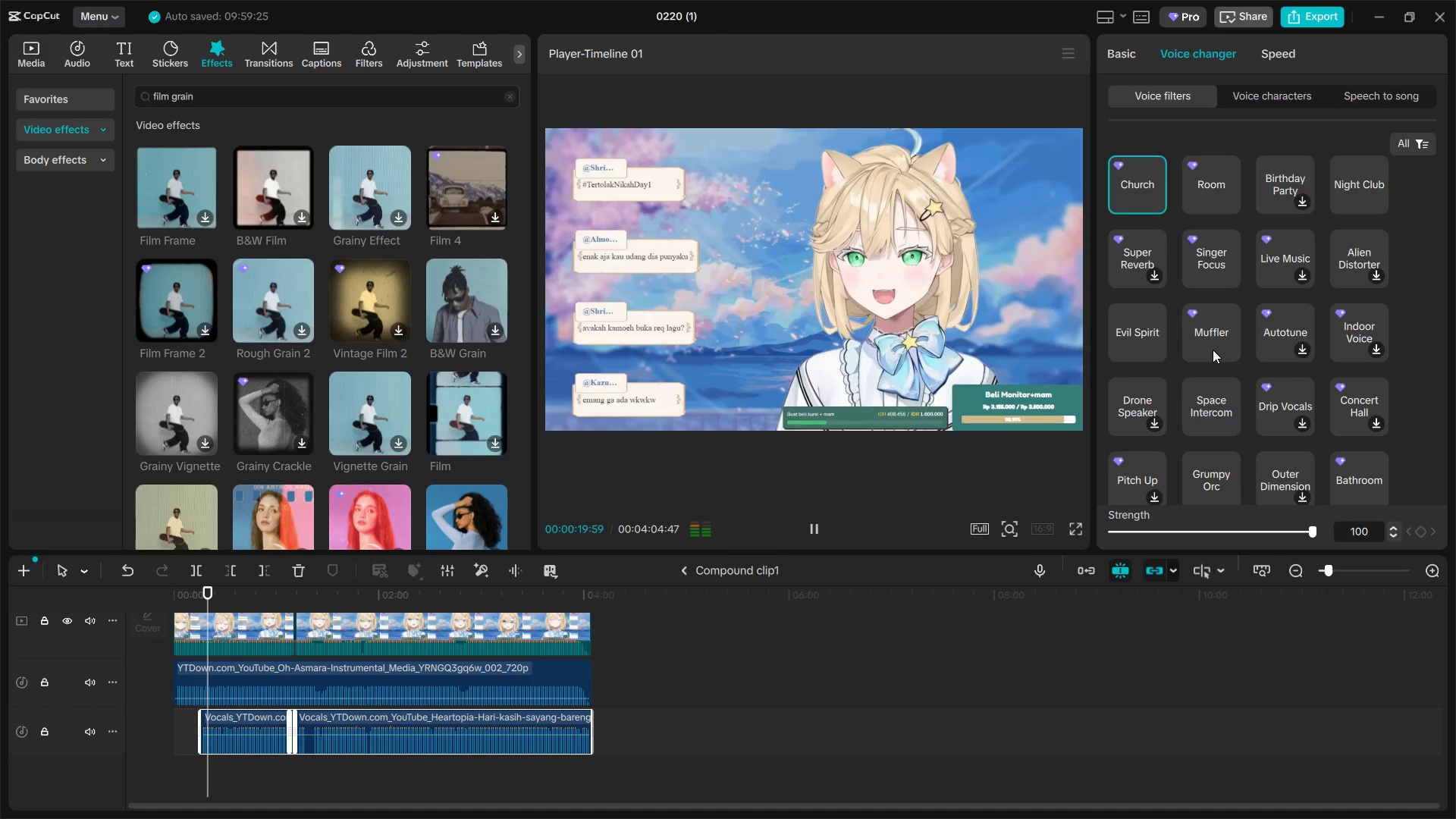 
wait(6.81)
 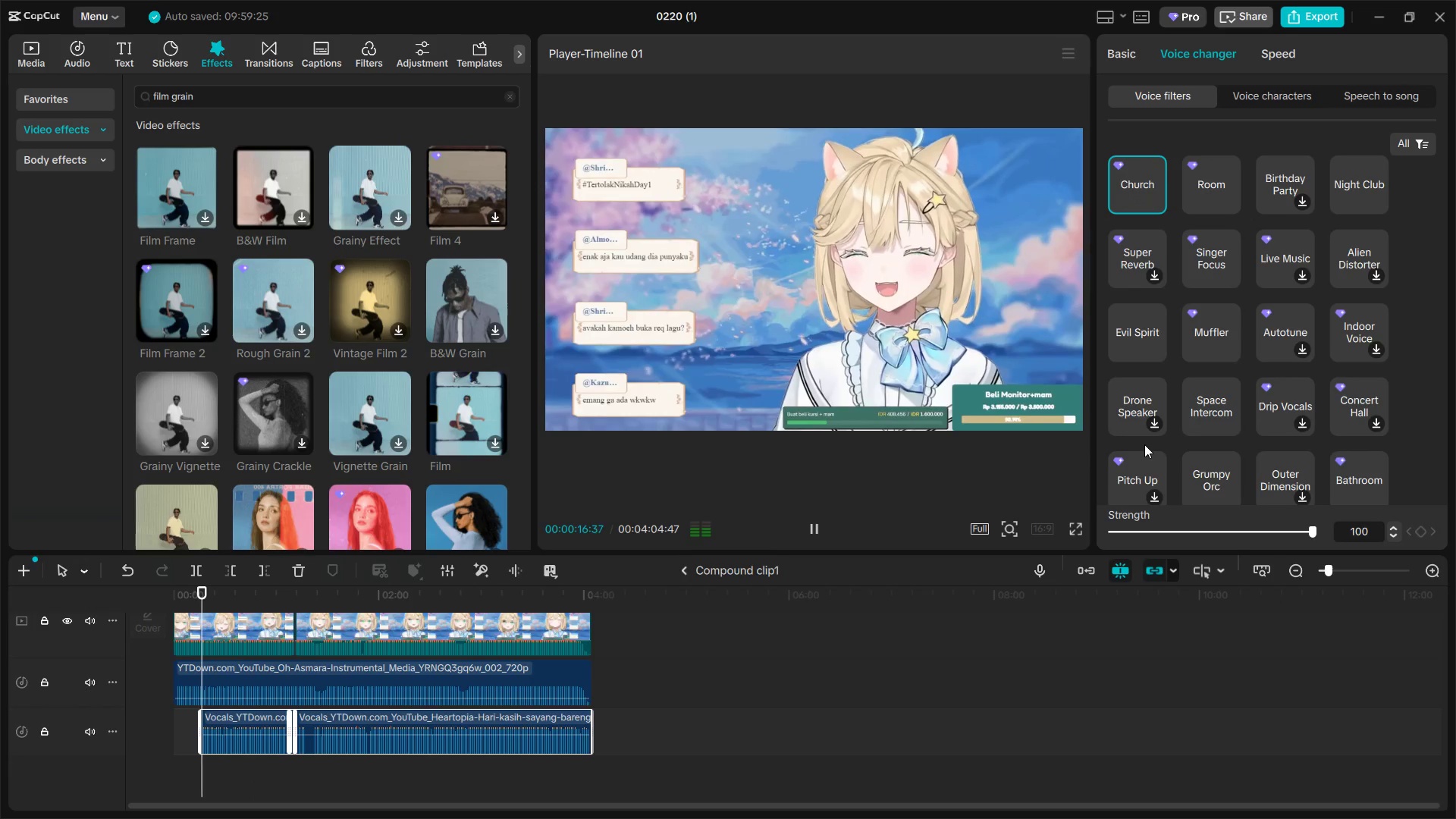 
scroll: coordinate [1371, 352], scroll_direction: up, amount: 6.0
 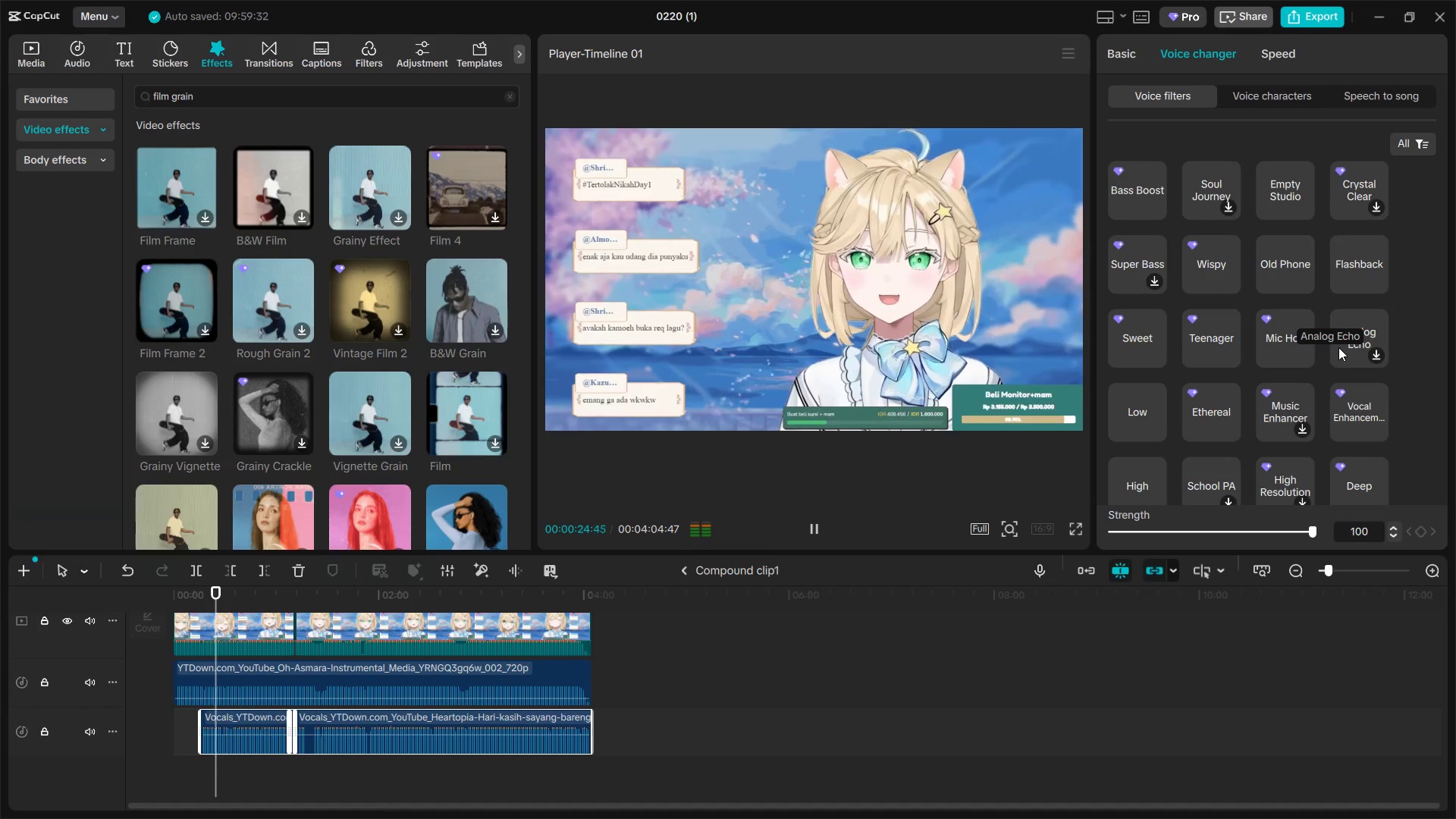 
scroll: coordinate [1334, 346], scroll_direction: down, amount: 1.0
 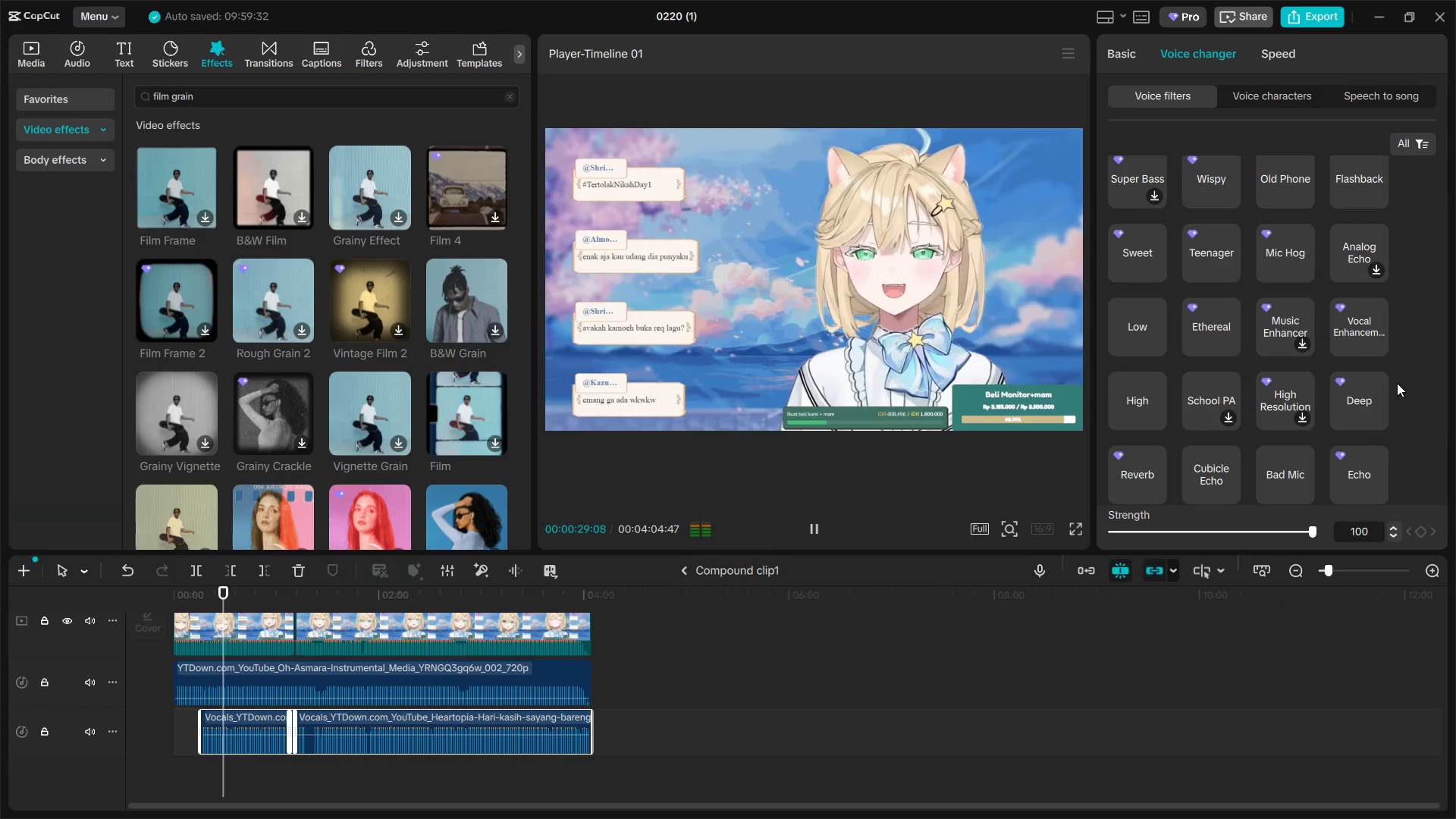 
mouse_move([1370, 374])
 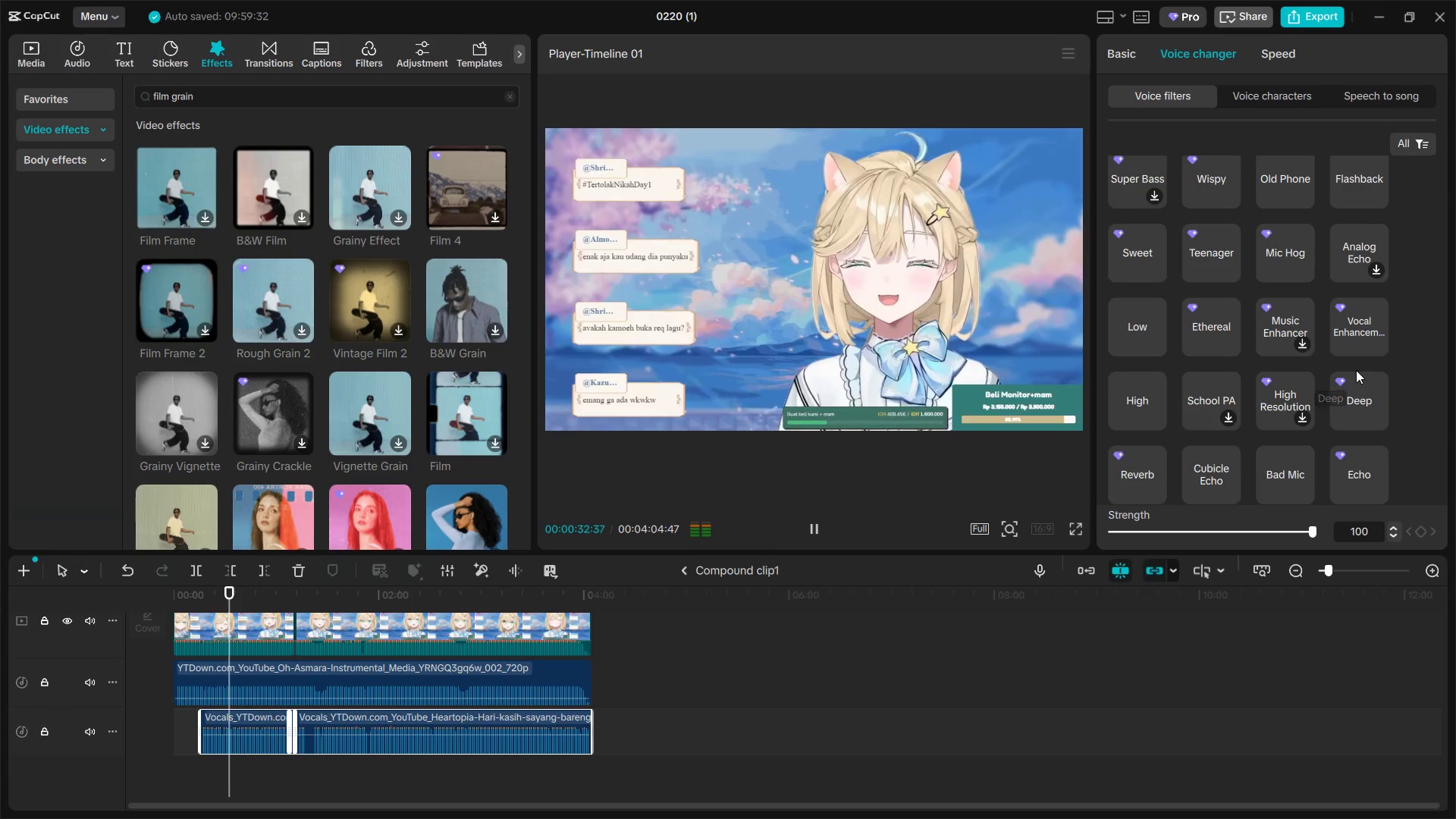 
scroll: coordinate [1384, 382], scroll_direction: down, amount: 5.0
 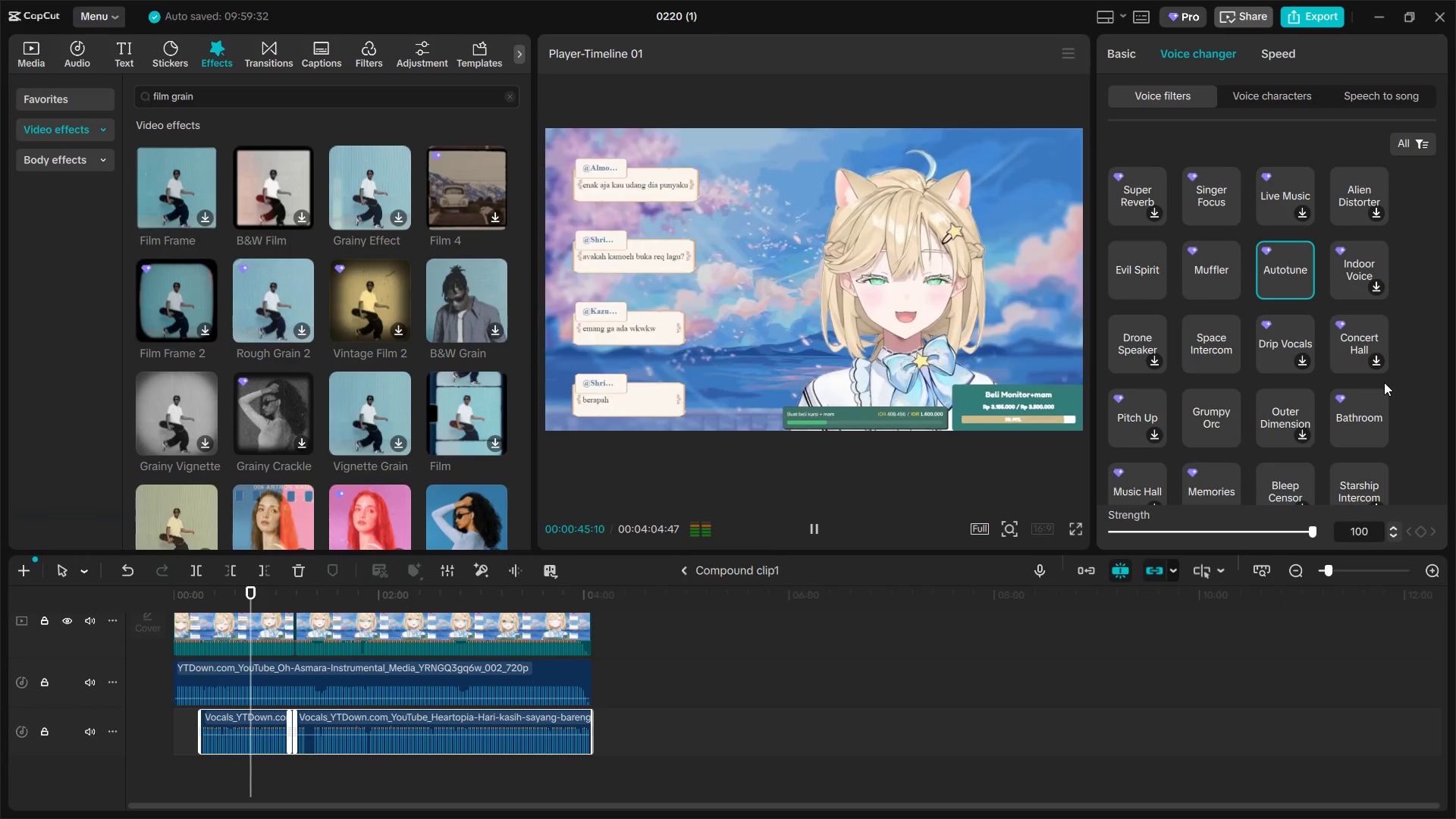 
wait(9.06)
 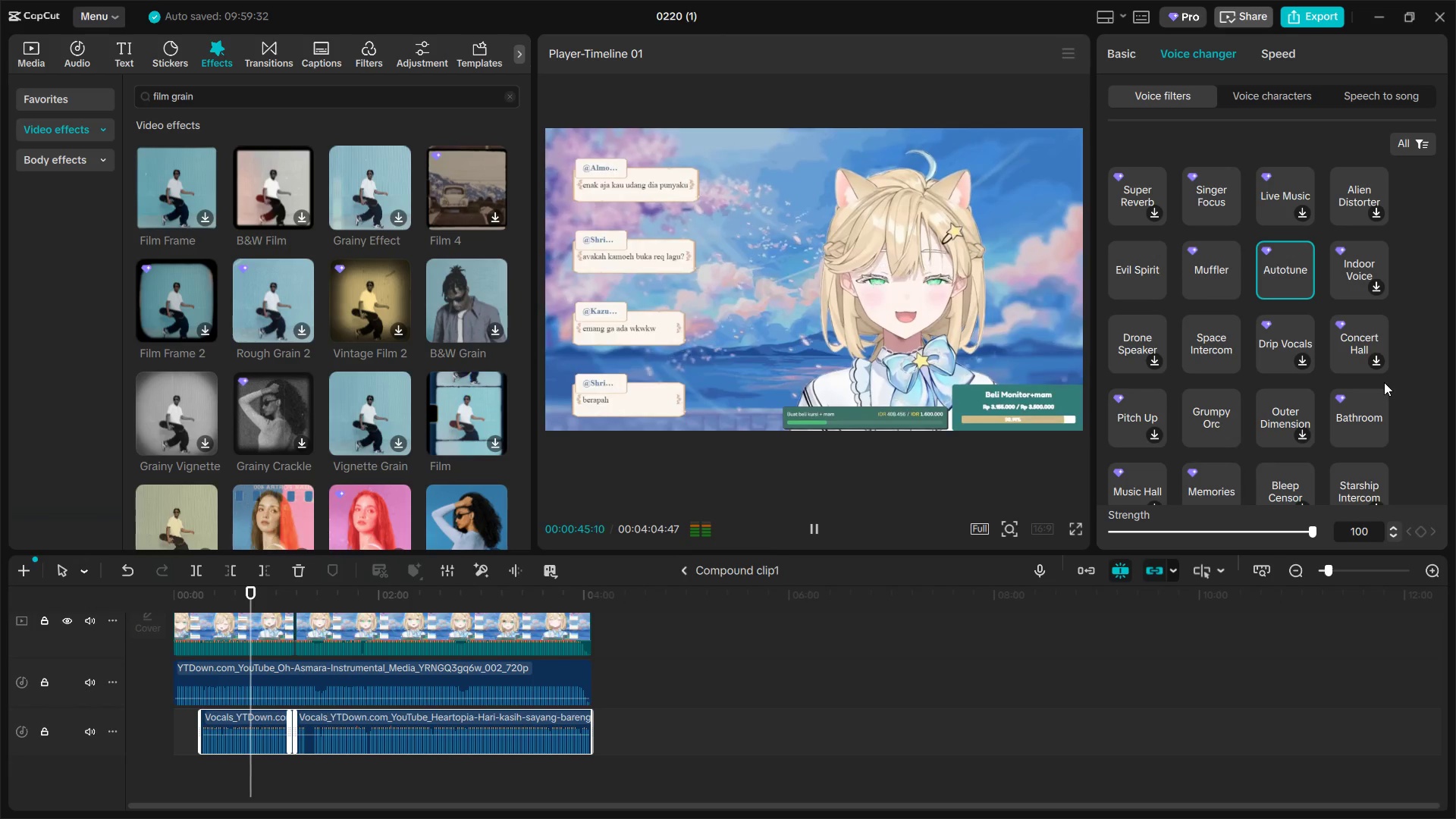 
scroll: coordinate [1342, 375], scroll_direction: down, amount: 2.0
 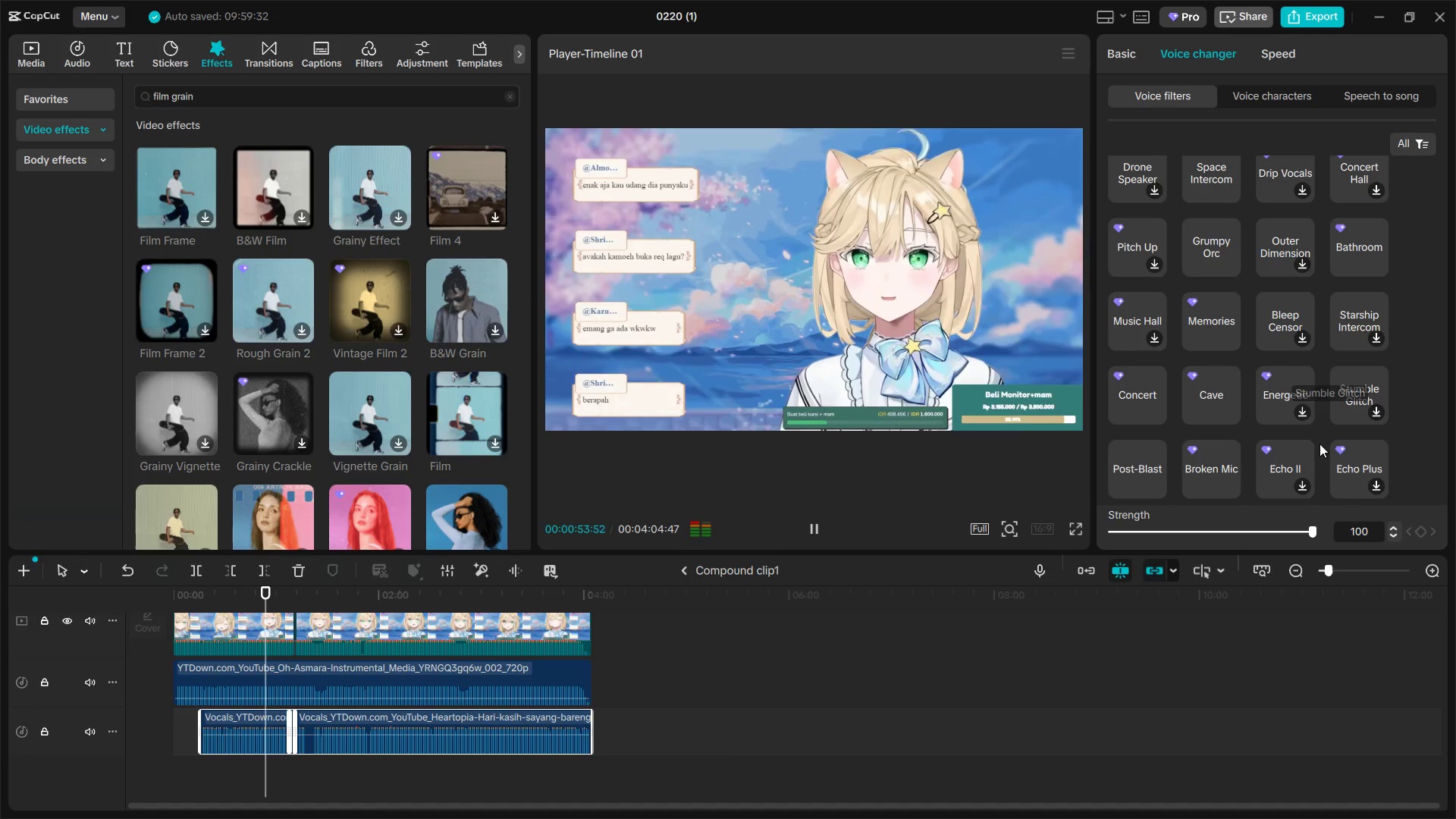 
left_click([1296, 469])
 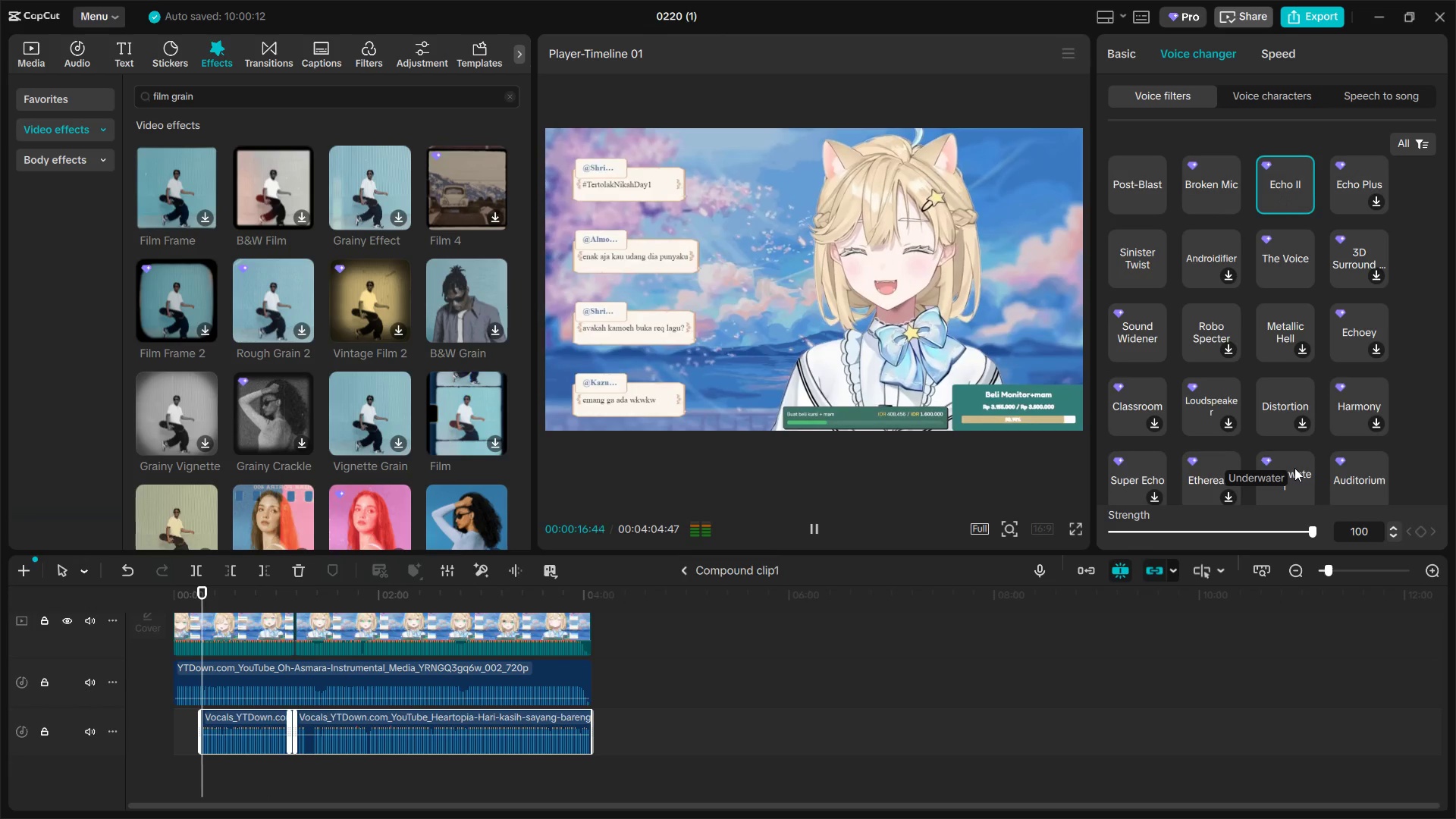 
scroll: coordinate [1294, 468], scroll_direction: up, amount: 1.0
 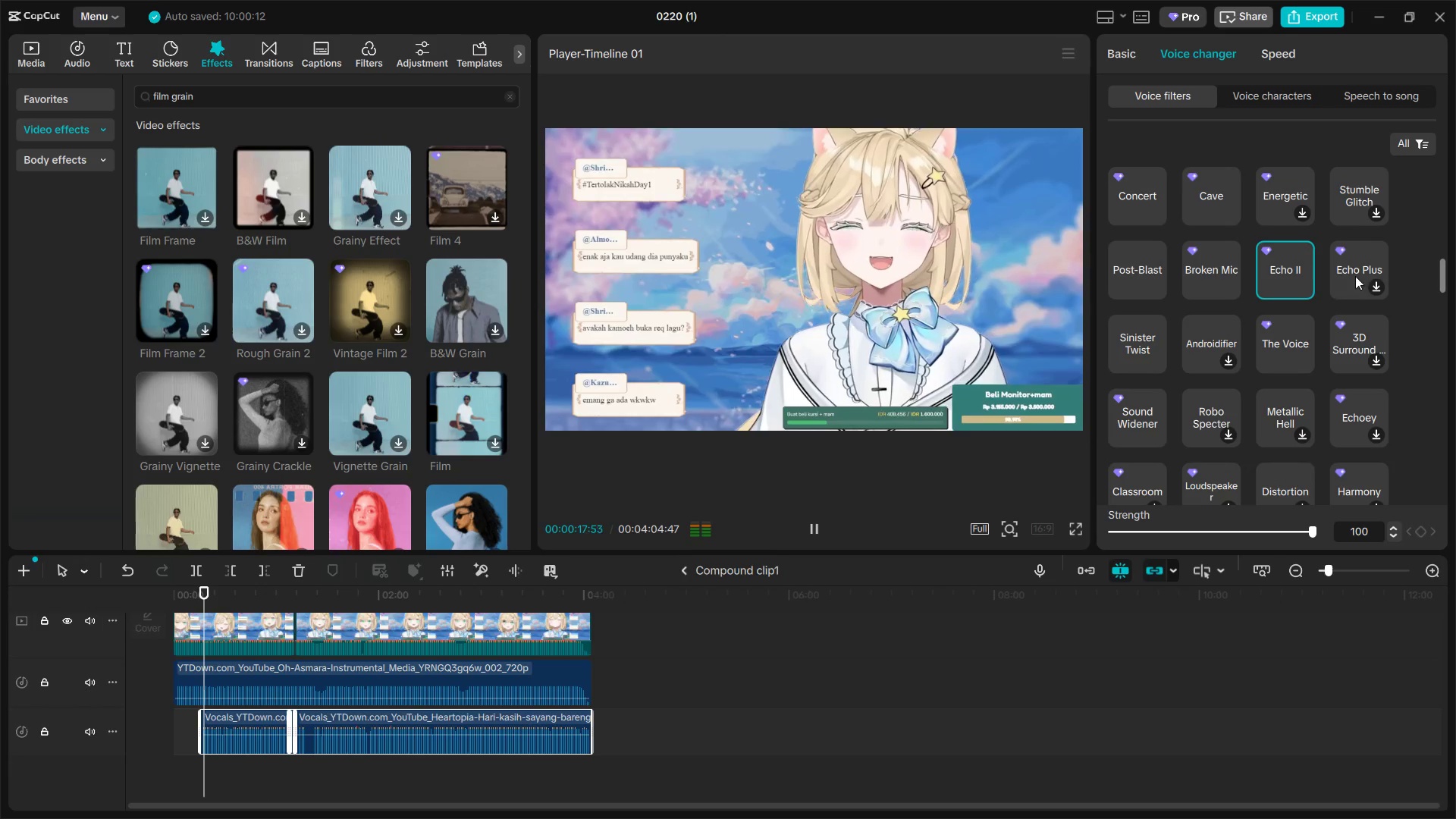 
left_click([1361, 273])
 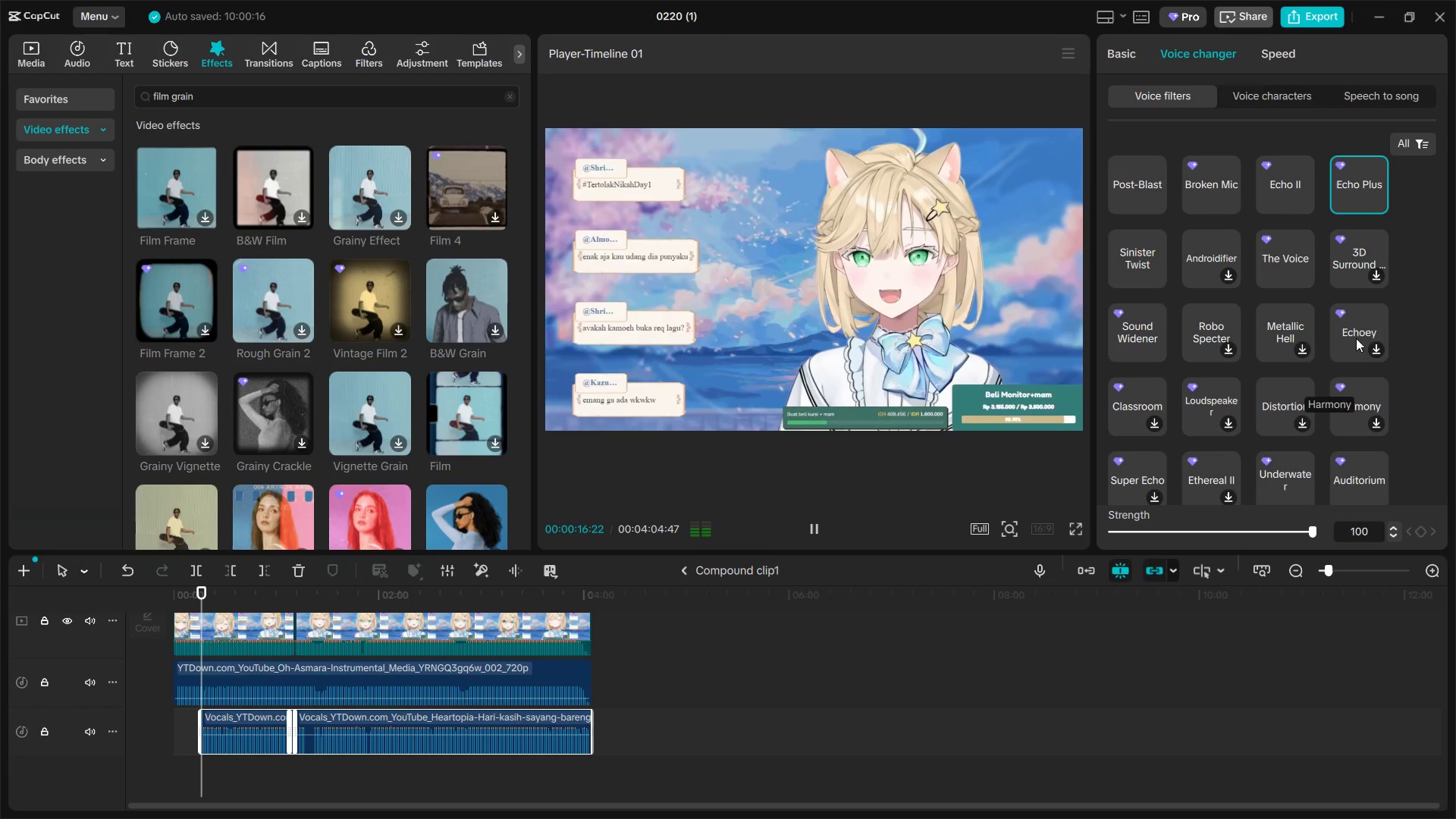 
mouse_move([1353, 291])
 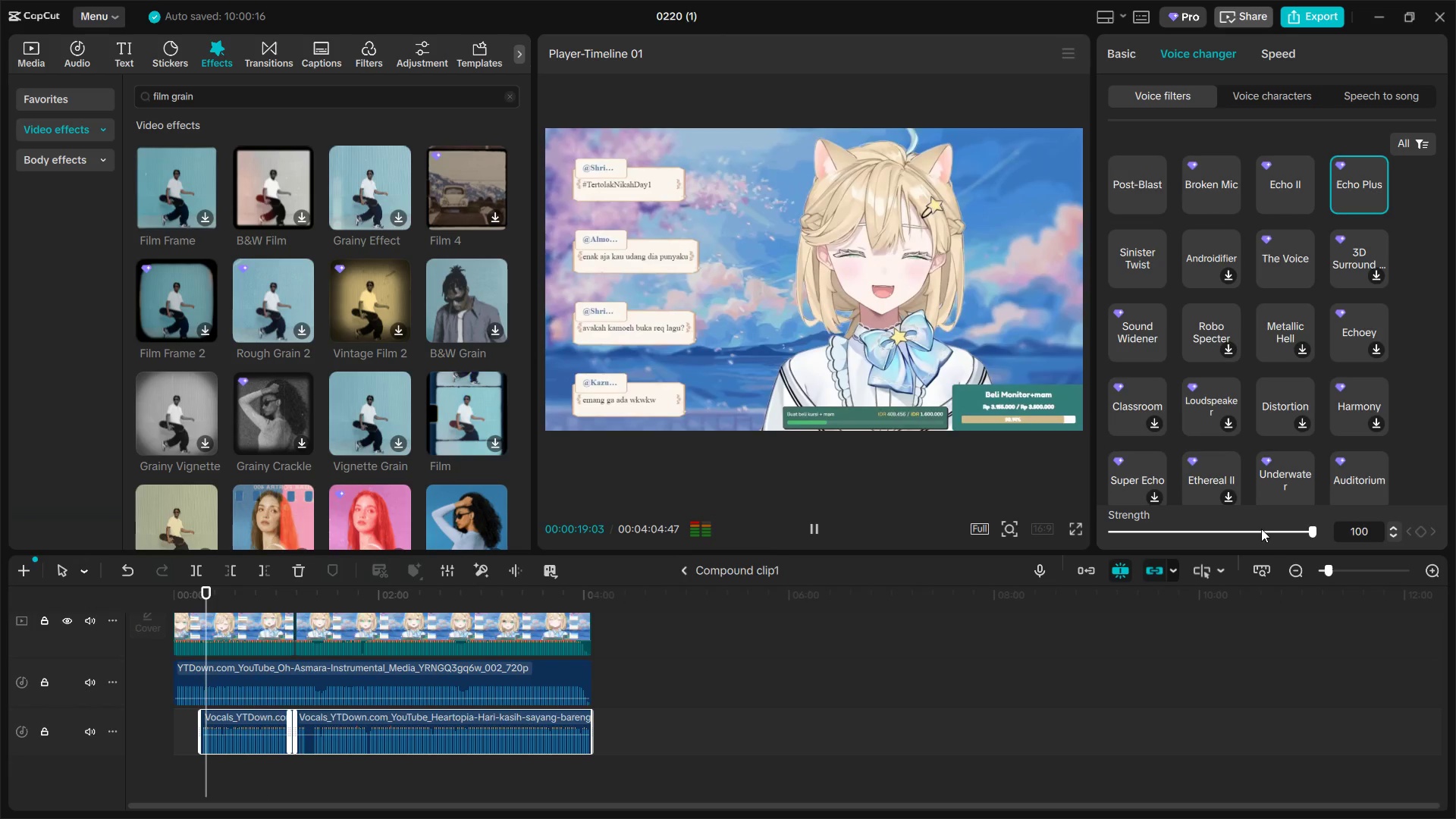 
left_click([1261, 529])
 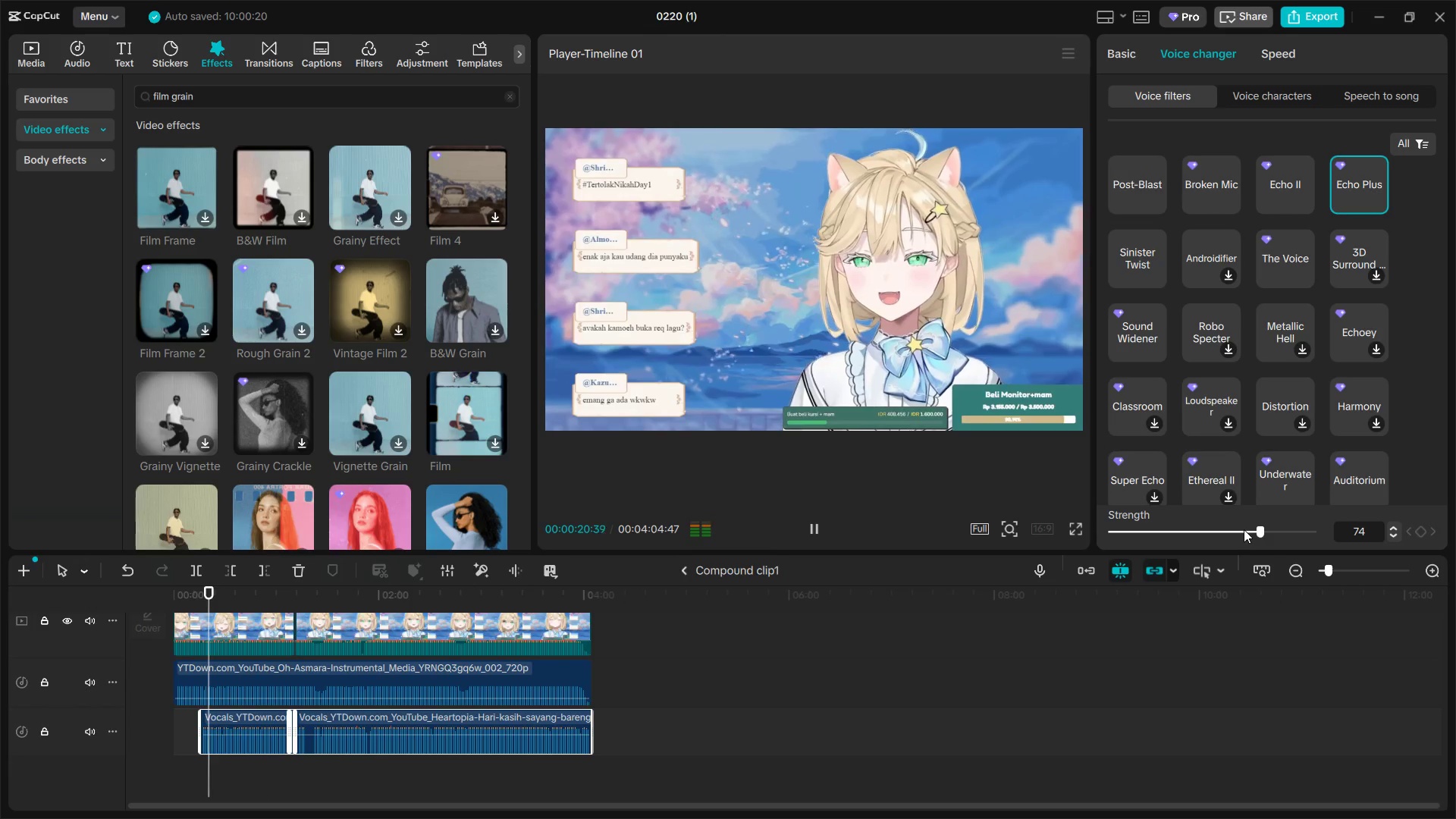 
left_click([1244, 529])
 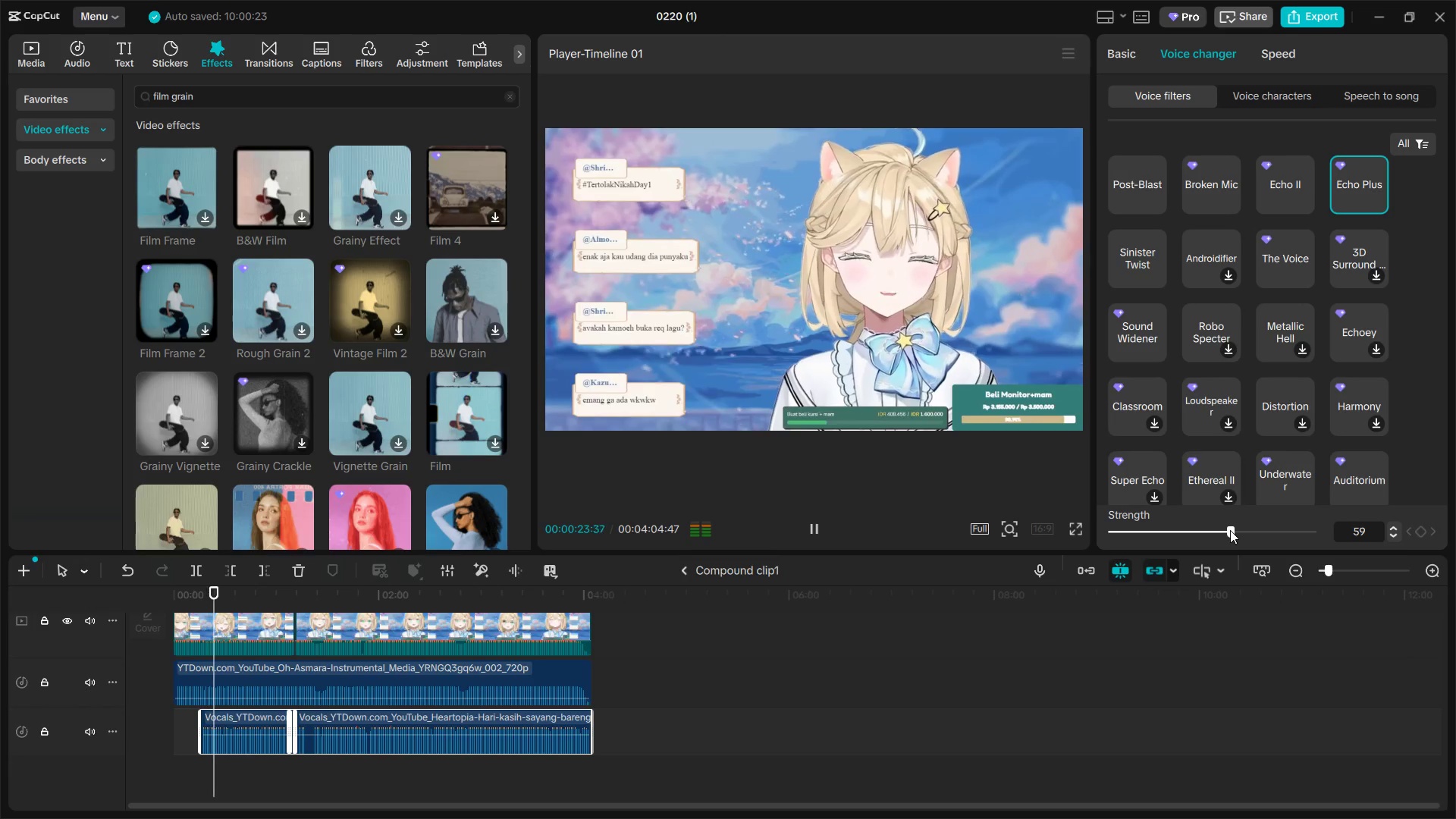 
left_click([1214, 530])
 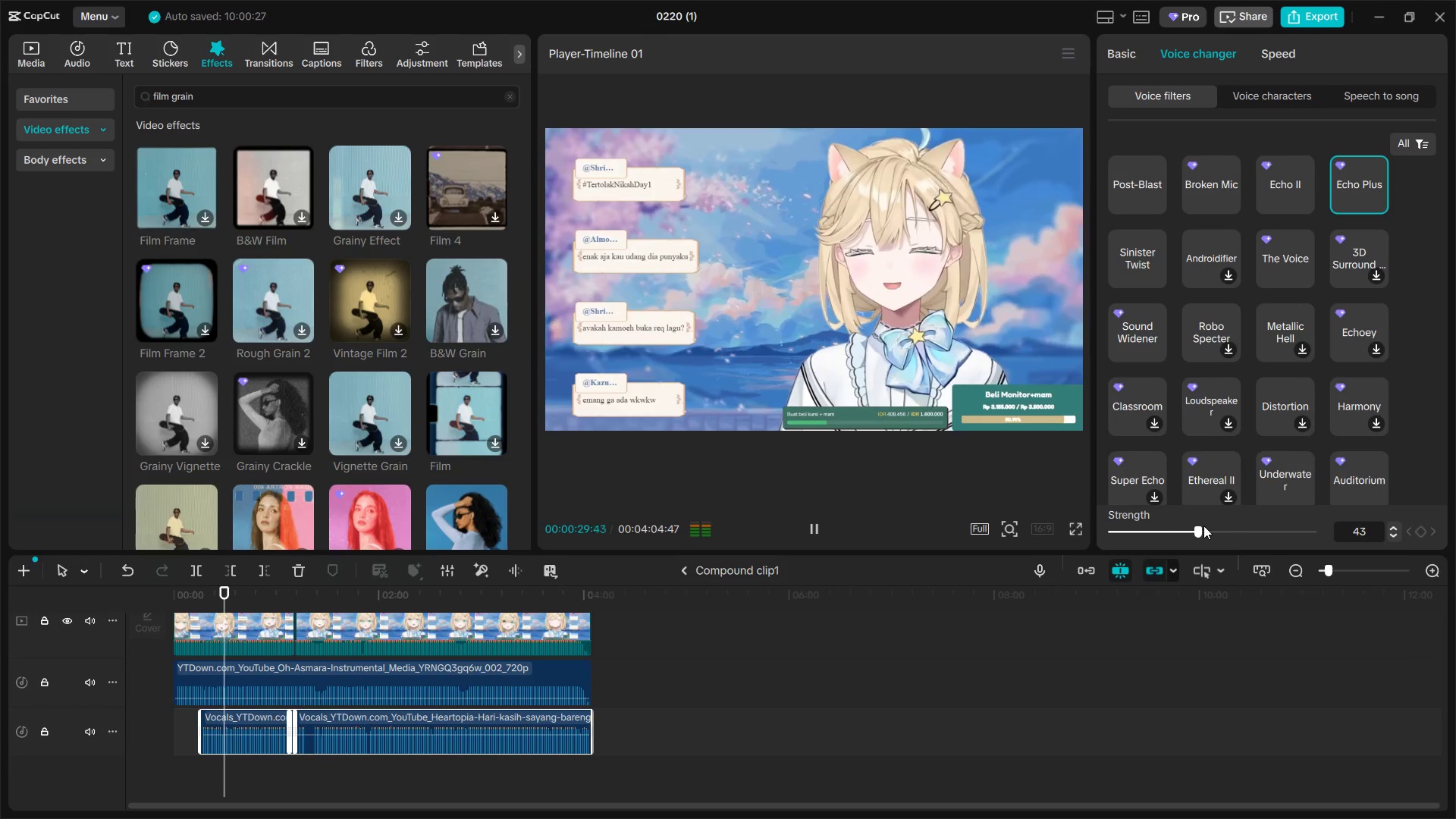 
wait(7.17)
 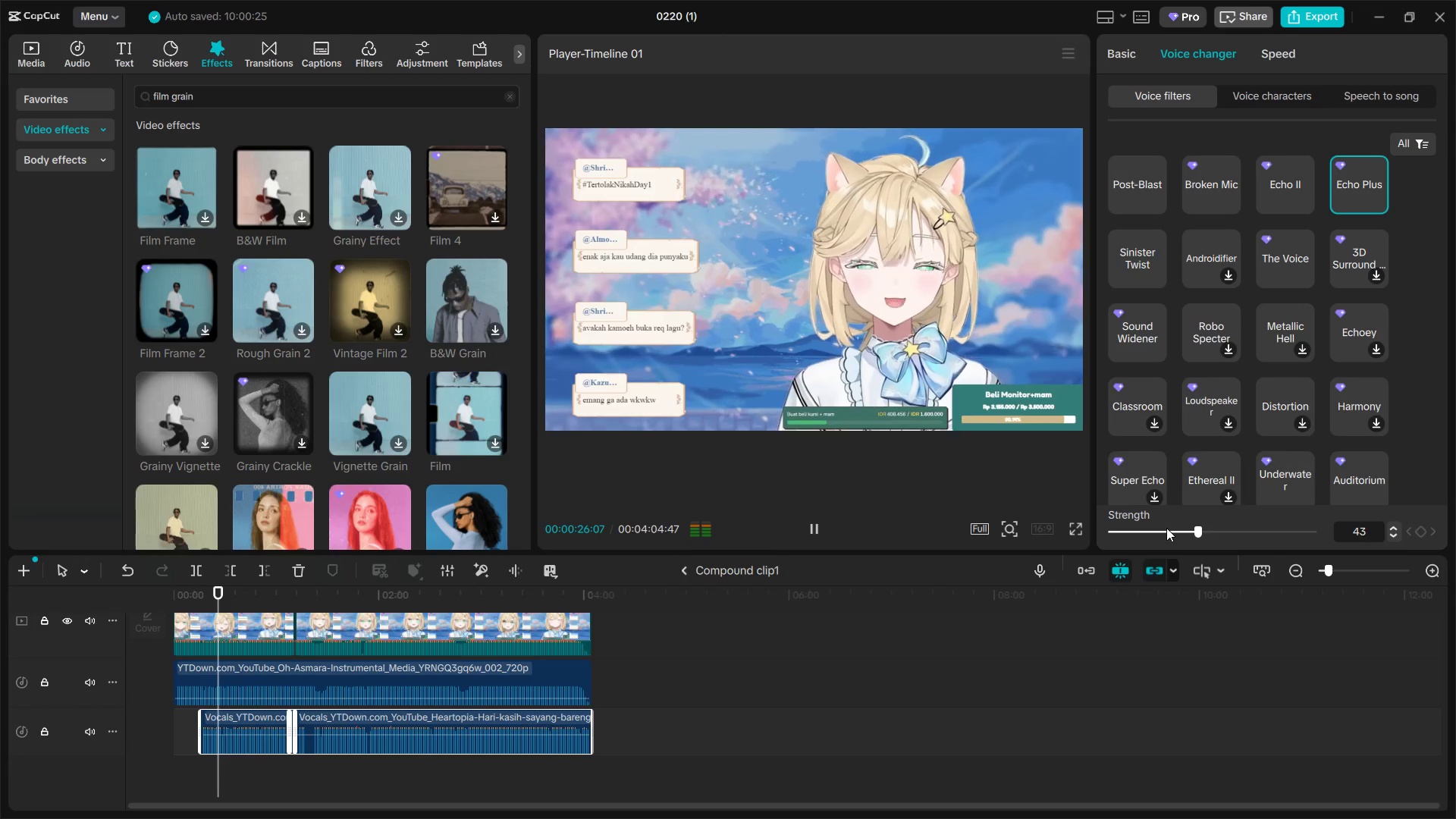 
left_click([1352, 406])
 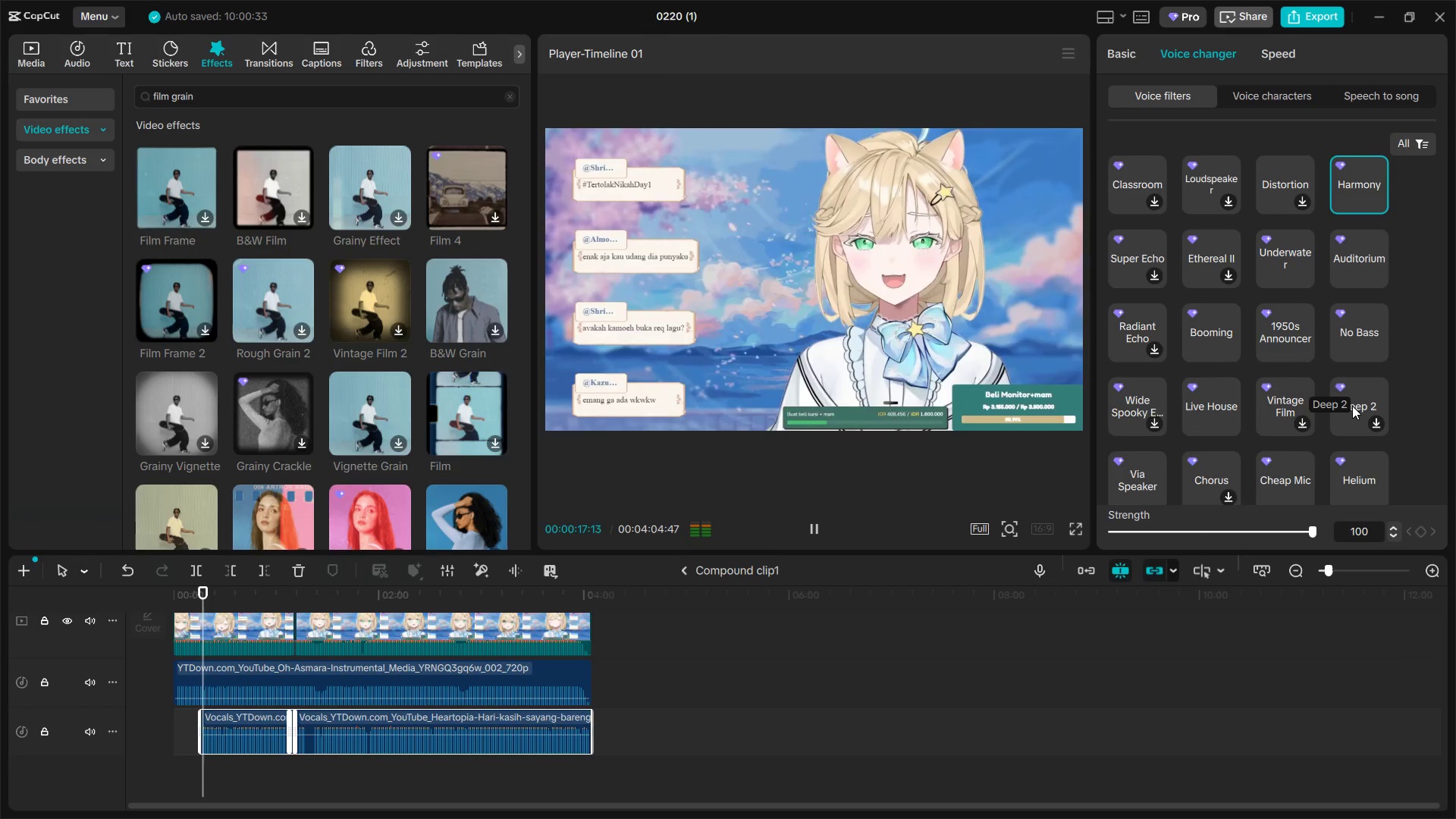 
scroll: coordinate [1357, 405], scroll_direction: up, amount: 2.0
 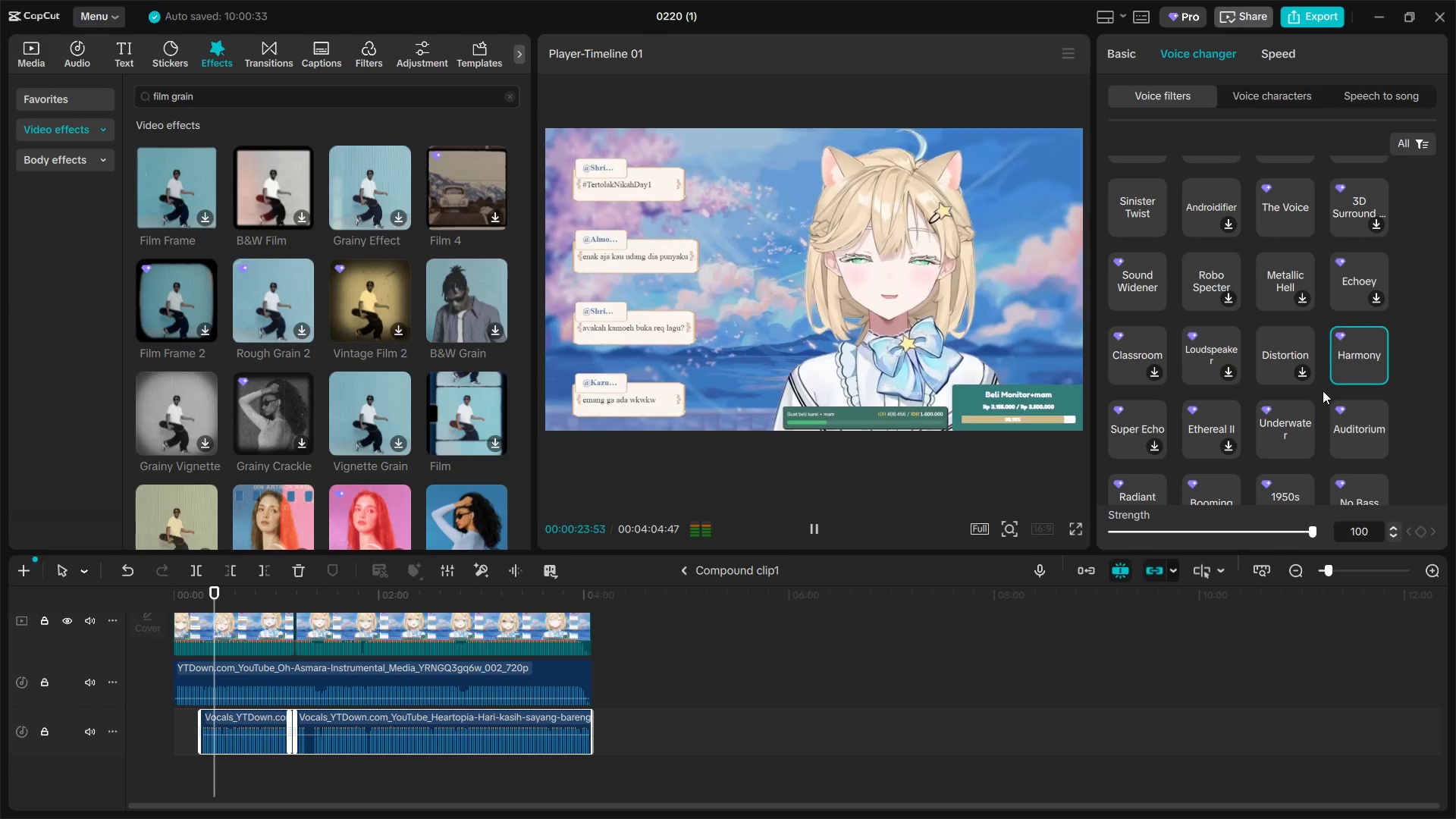 
wait(5.2)
 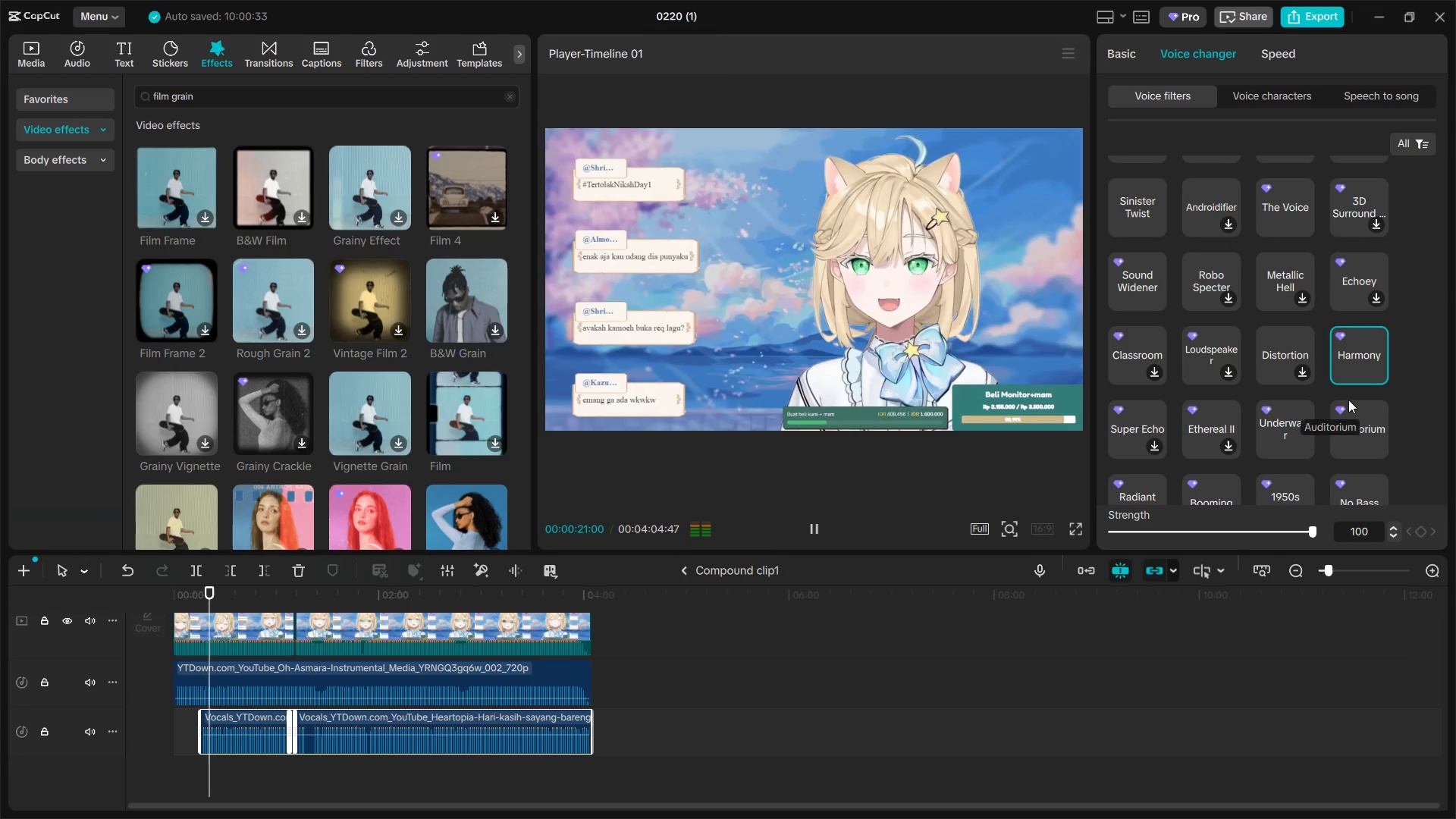 
left_click([1294, 284])
 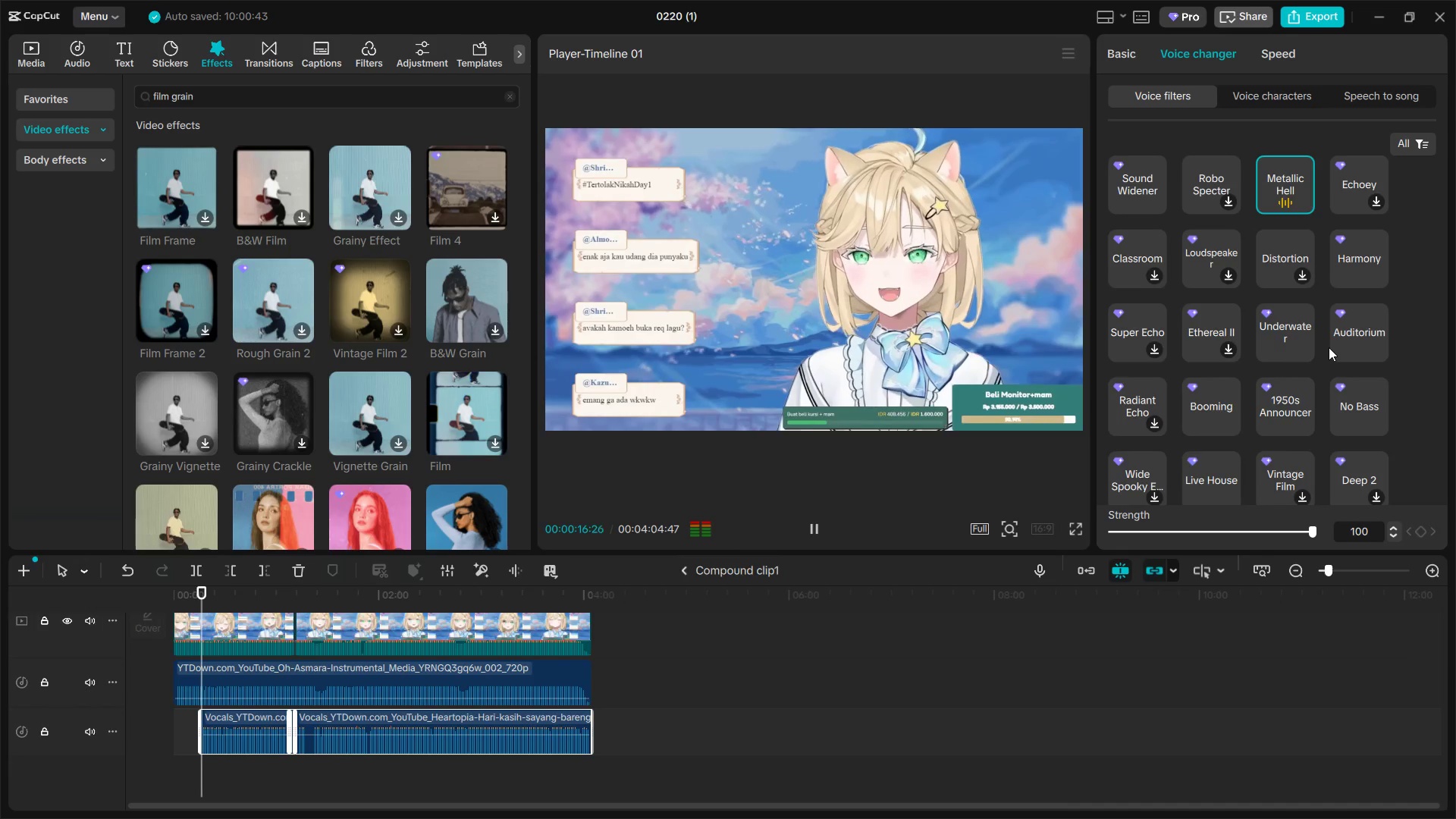 
scroll: coordinate [1329, 347], scroll_direction: up, amount: 2.0
 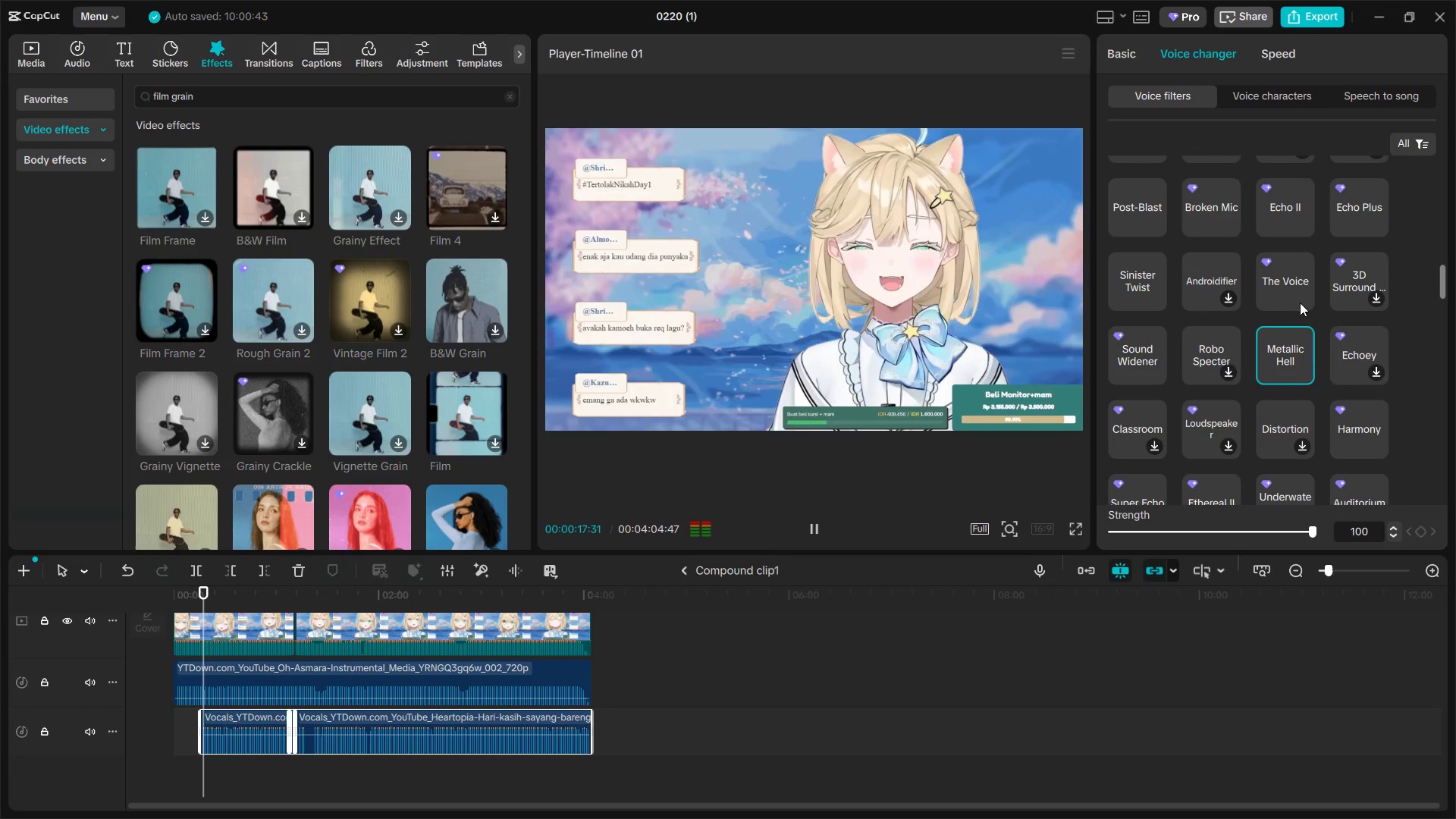 
left_click([1294, 296])
 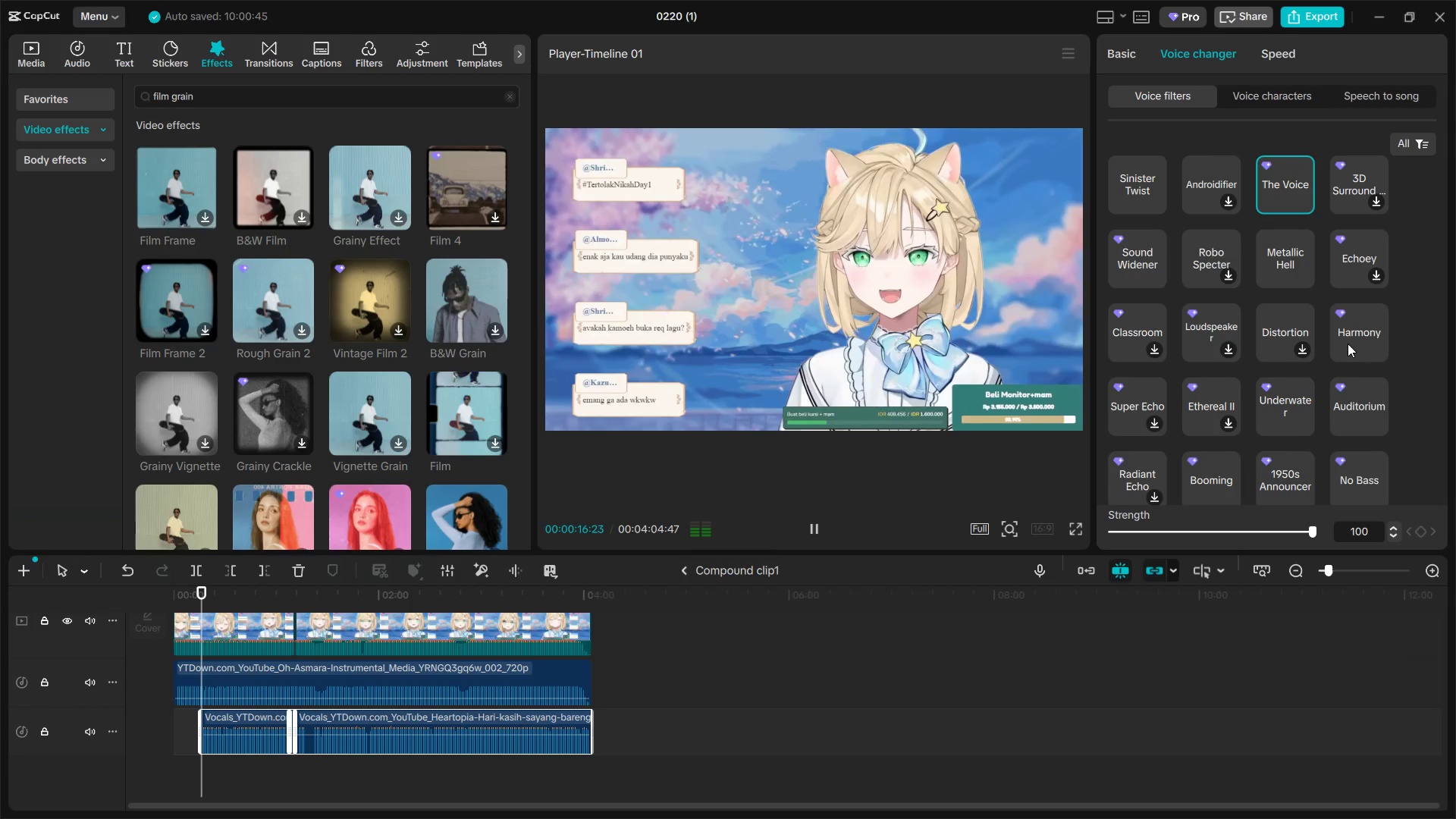 
left_click([1354, 196])
 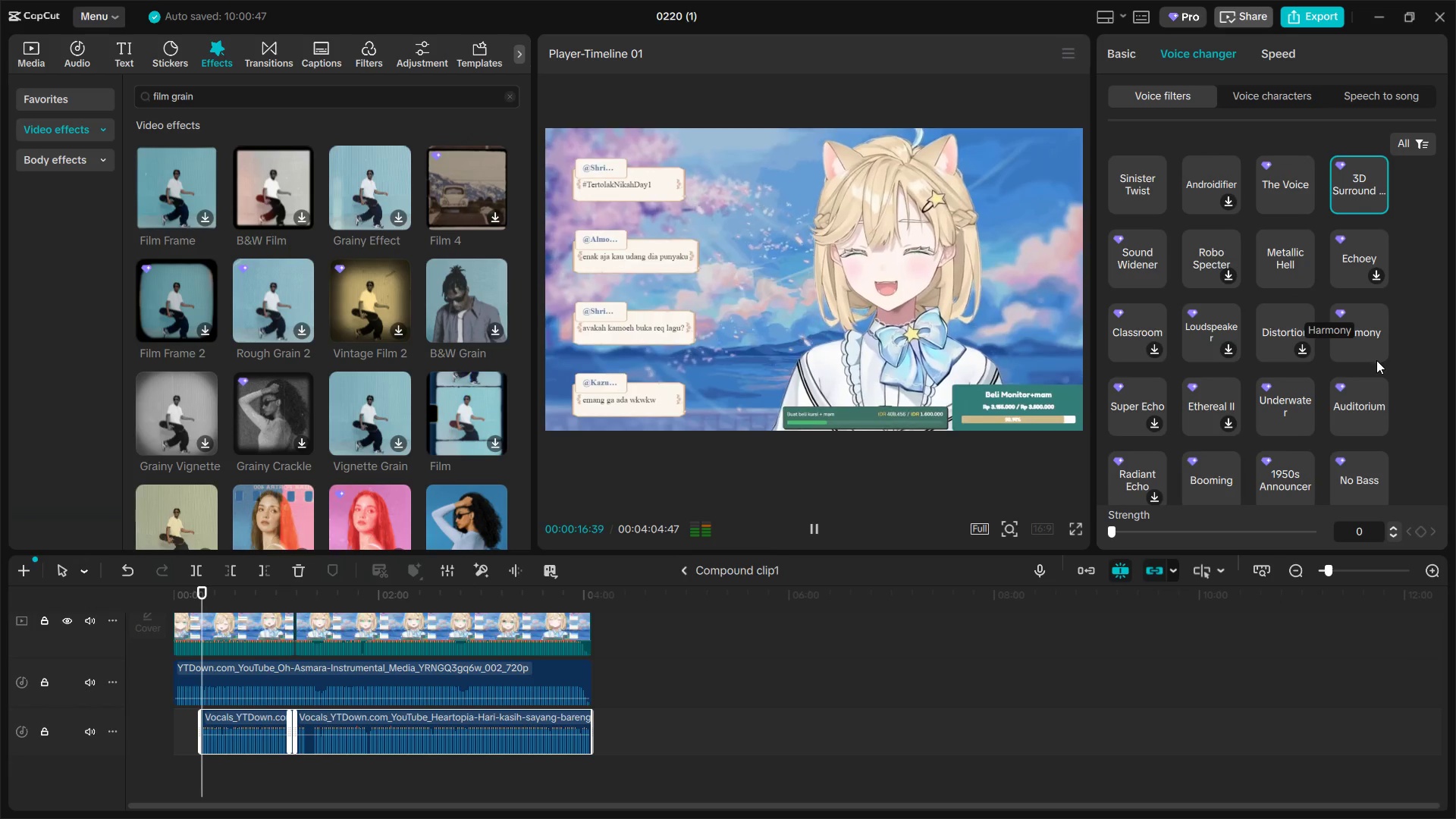 
scroll: coordinate [1328, 413], scroll_direction: down, amount: 1.0
 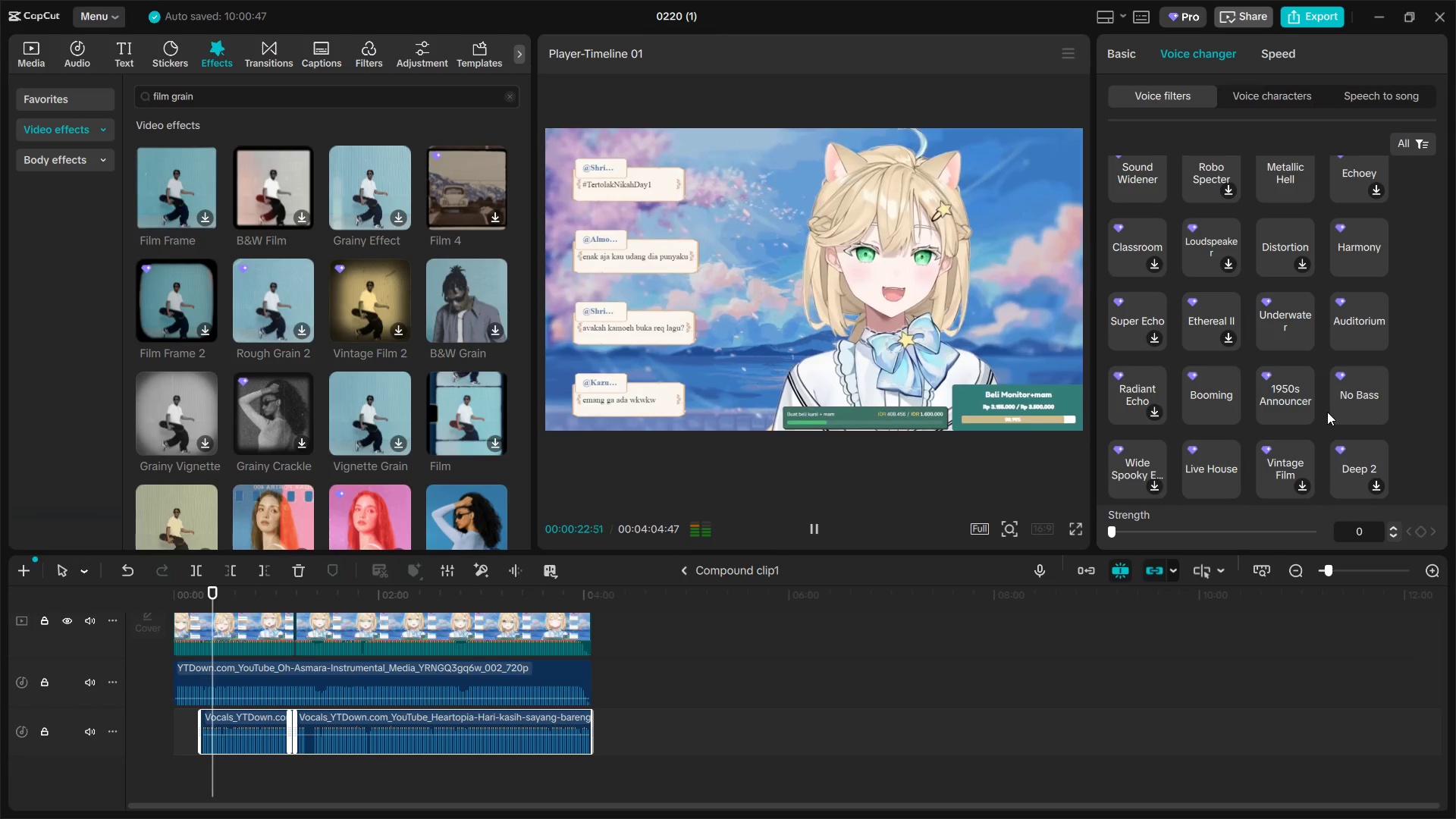 
wait(10.11)
 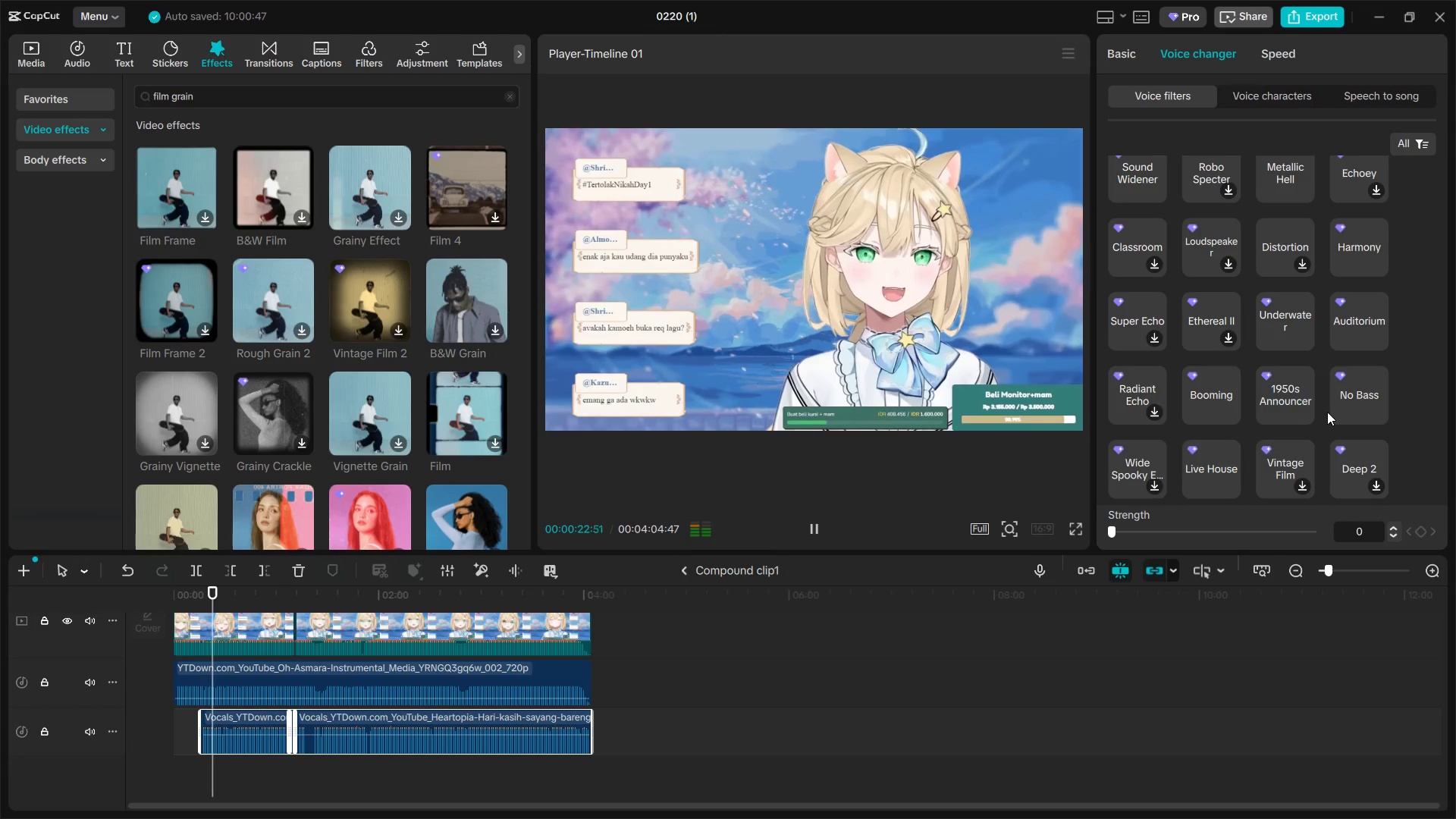 
mouse_move([1316, 396])
 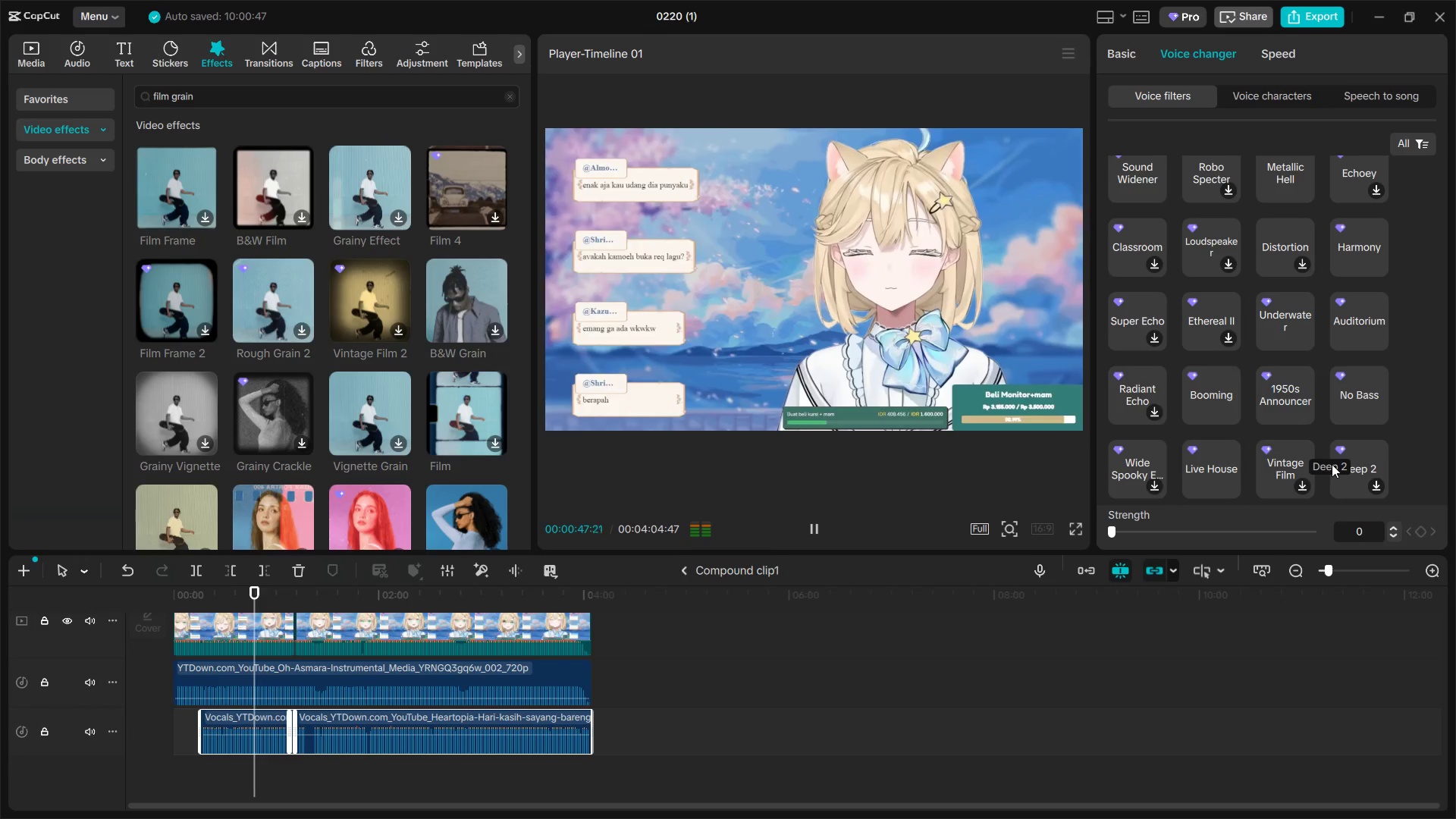 
wait(14.58)
 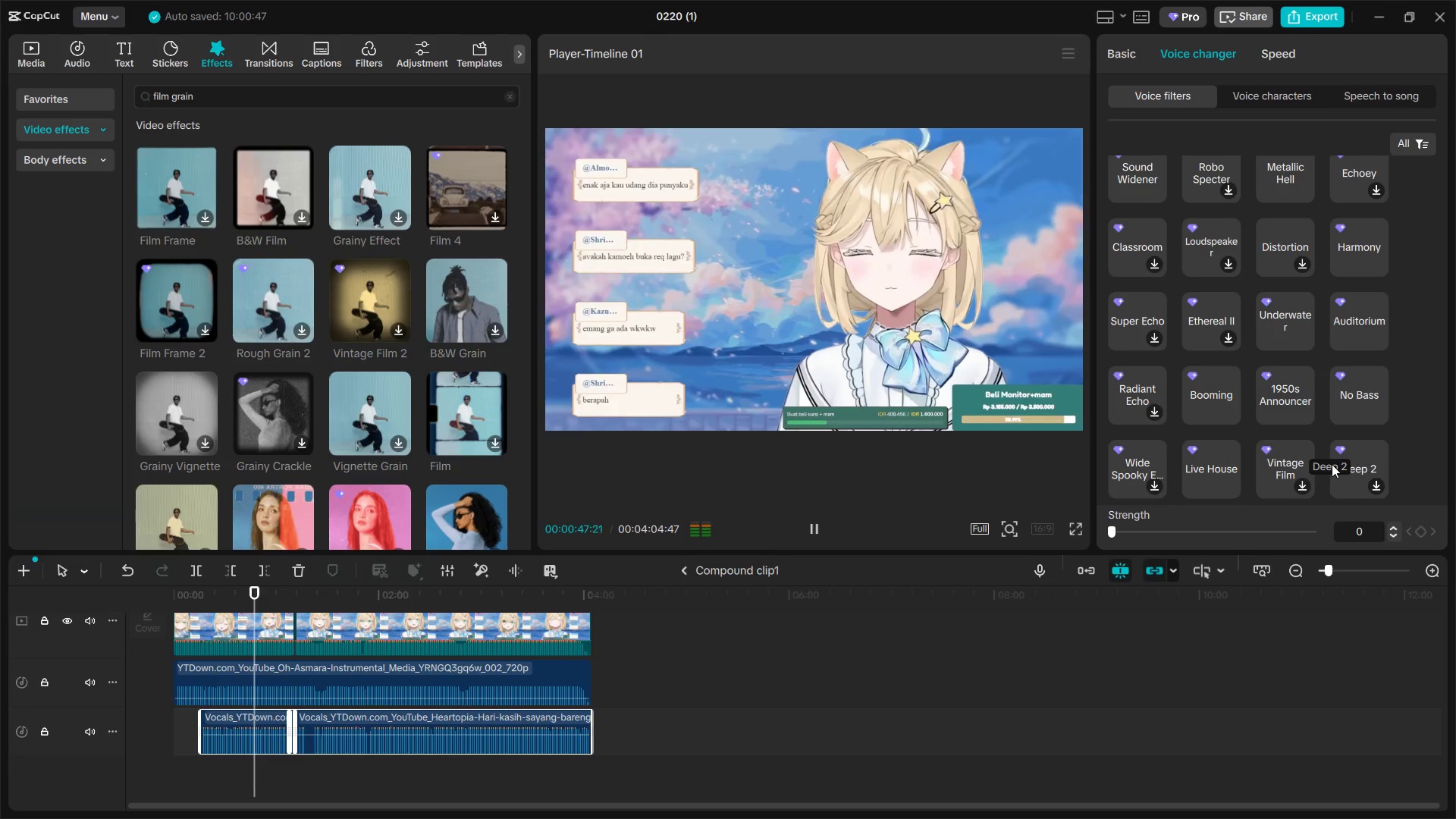 
scroll: coordinate [1329, 463], scroll_direction: down, amount: 2.0
 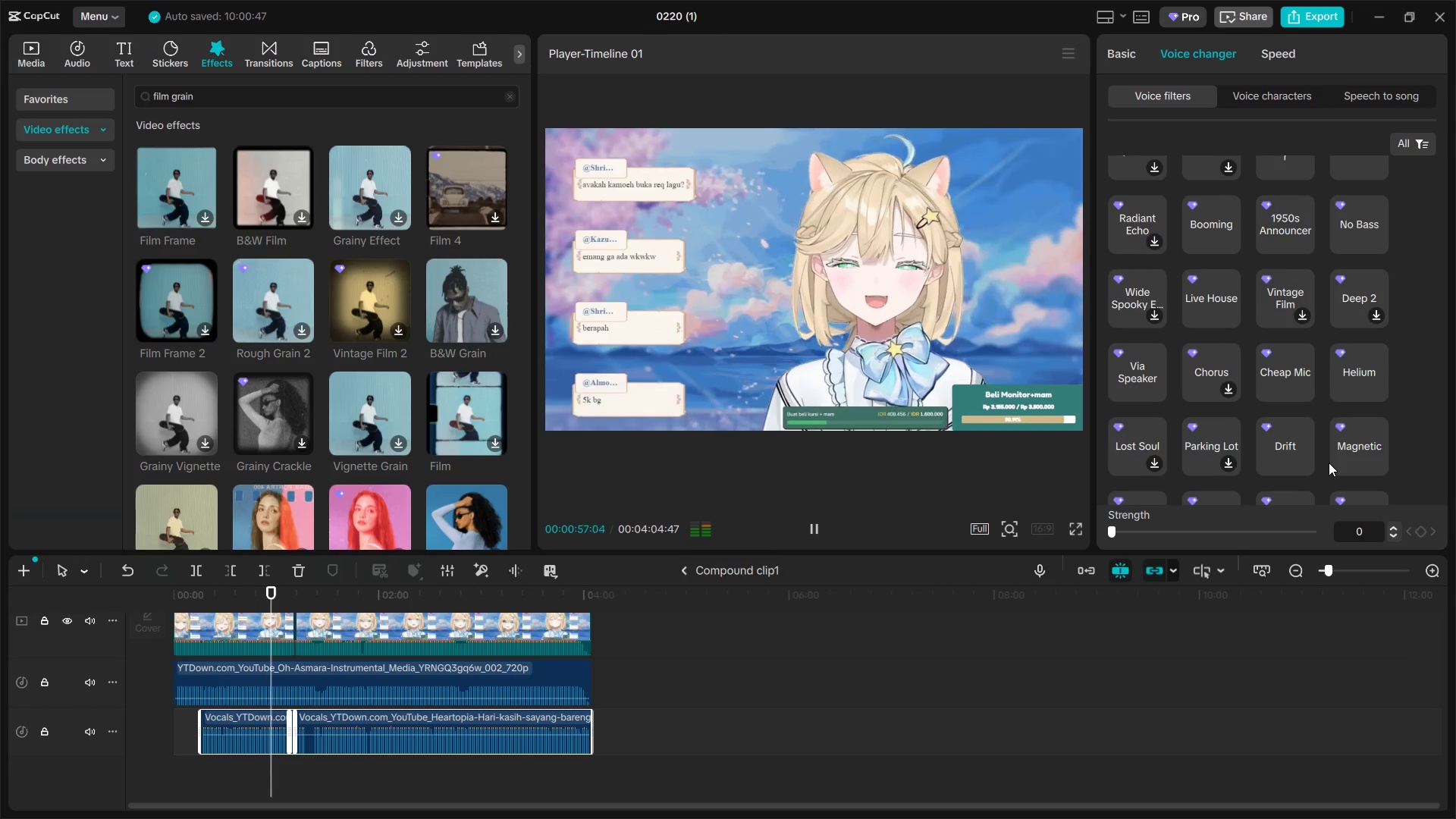 
wait(5.41)
 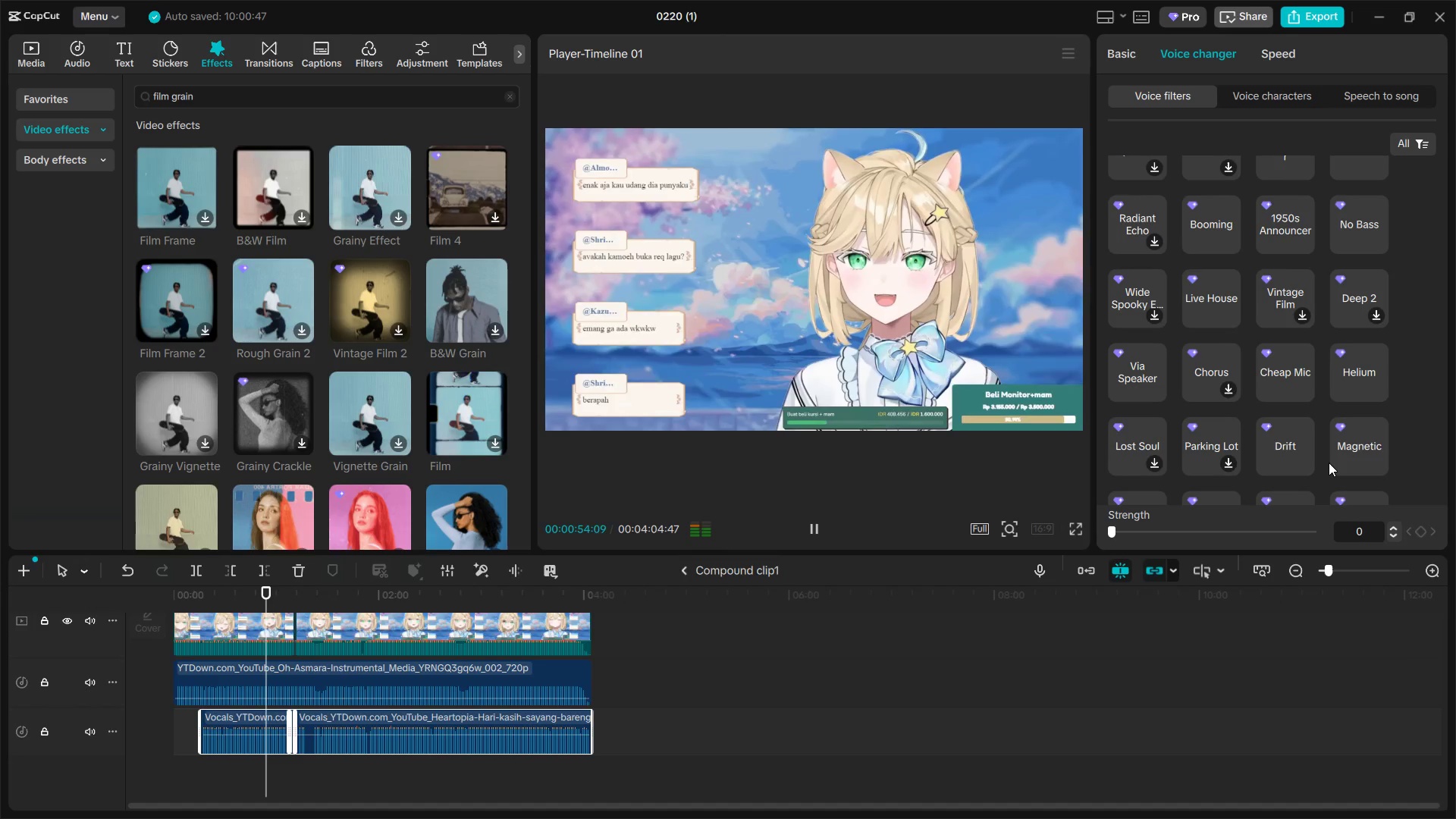 
scroll: coordinate [1409, 437], scroll_direction: down, amount: 5.0
 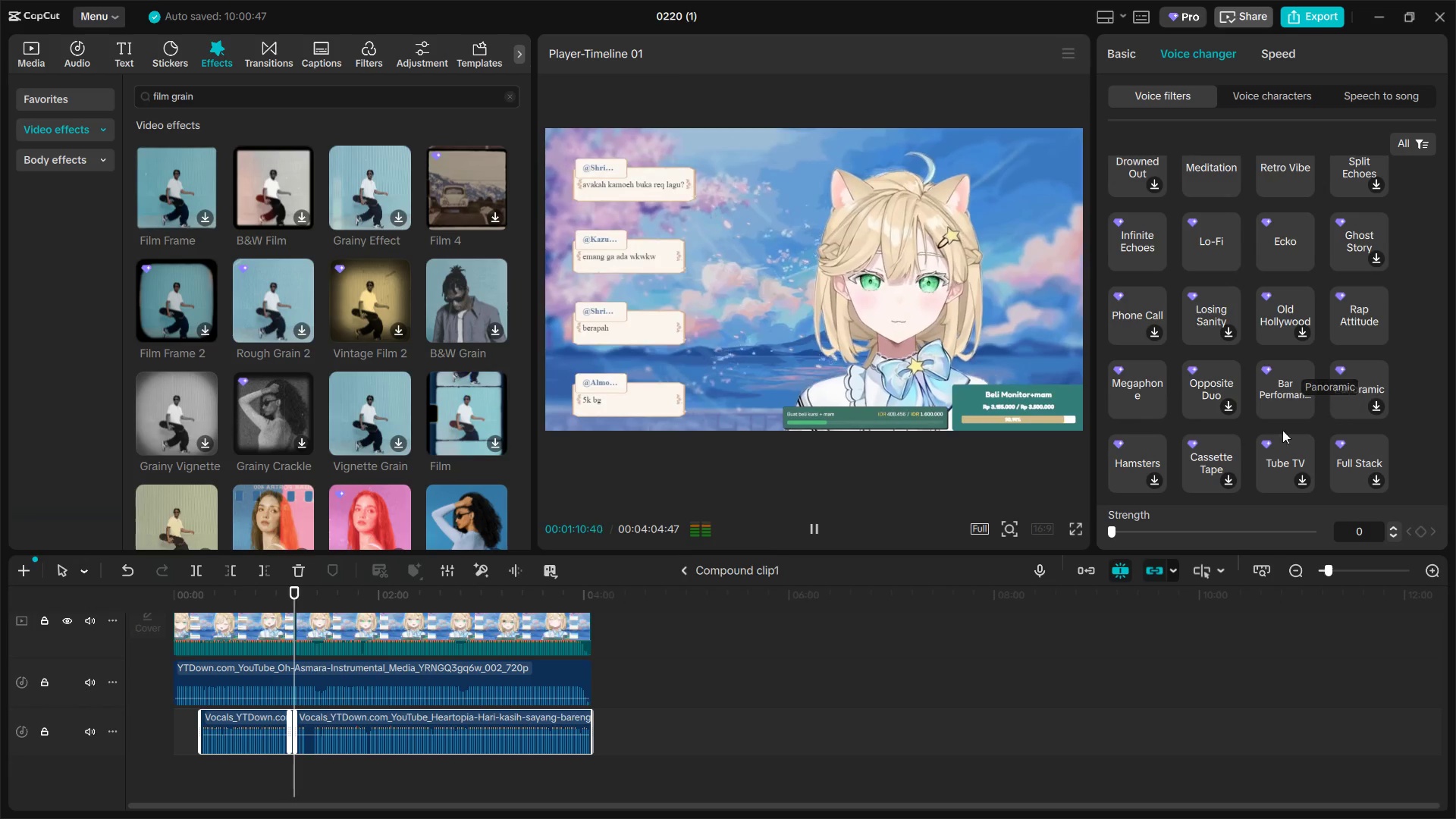 
left_click([1208, 448])
 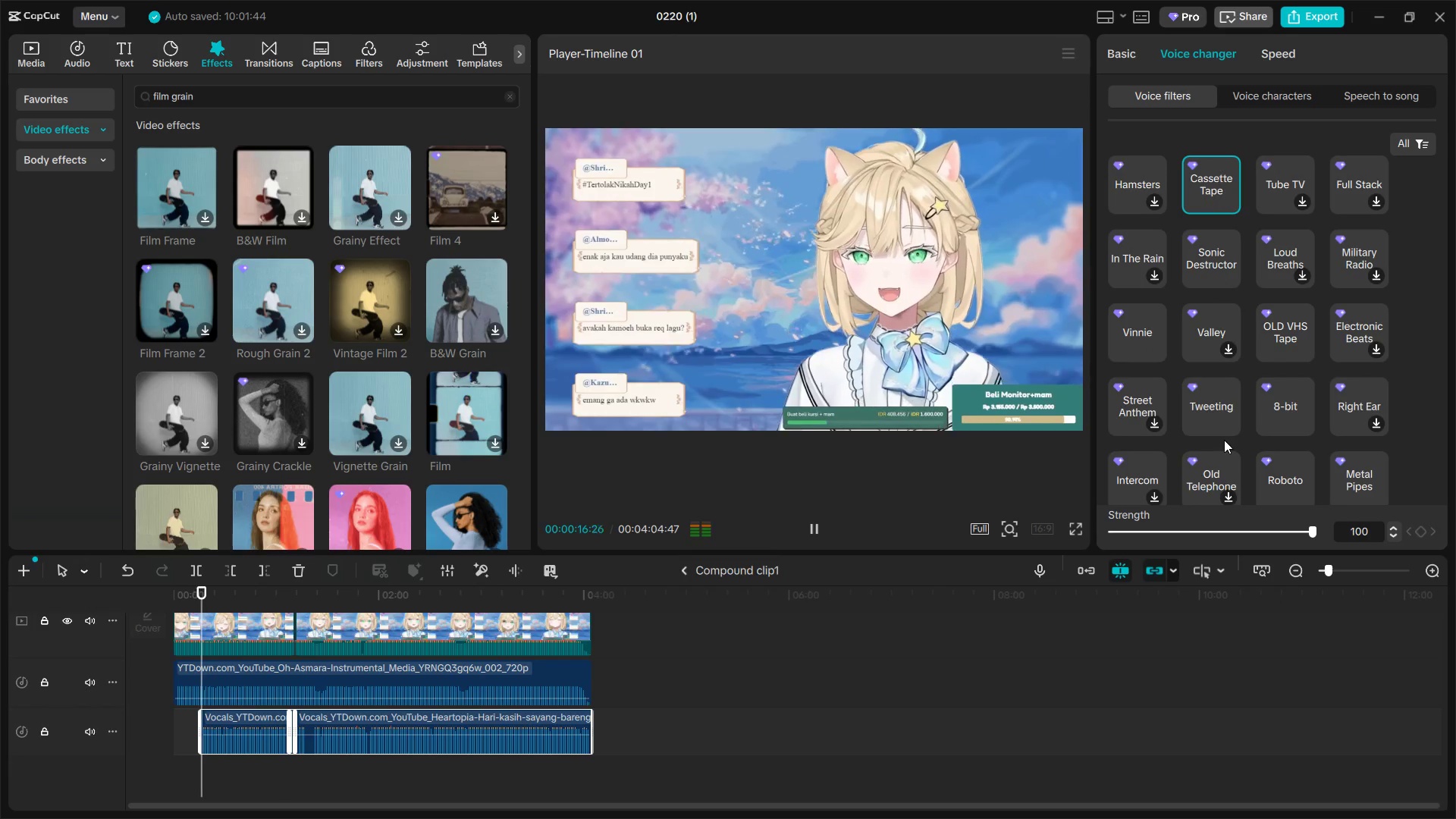 
scroll: coordinate [1224, 440], scroll_direction: down, amount: 1.0
 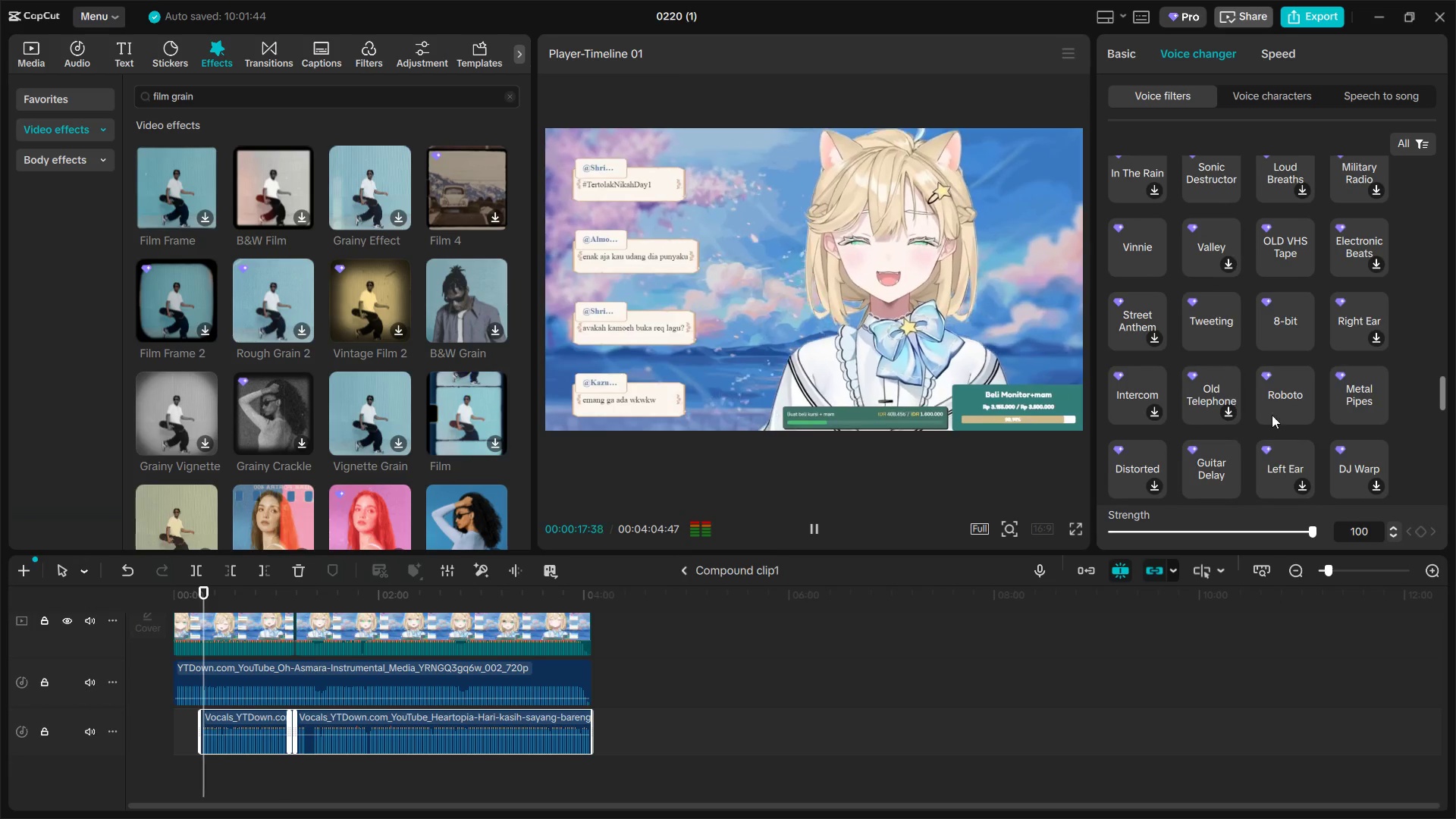 
left_click([1276, 413])
 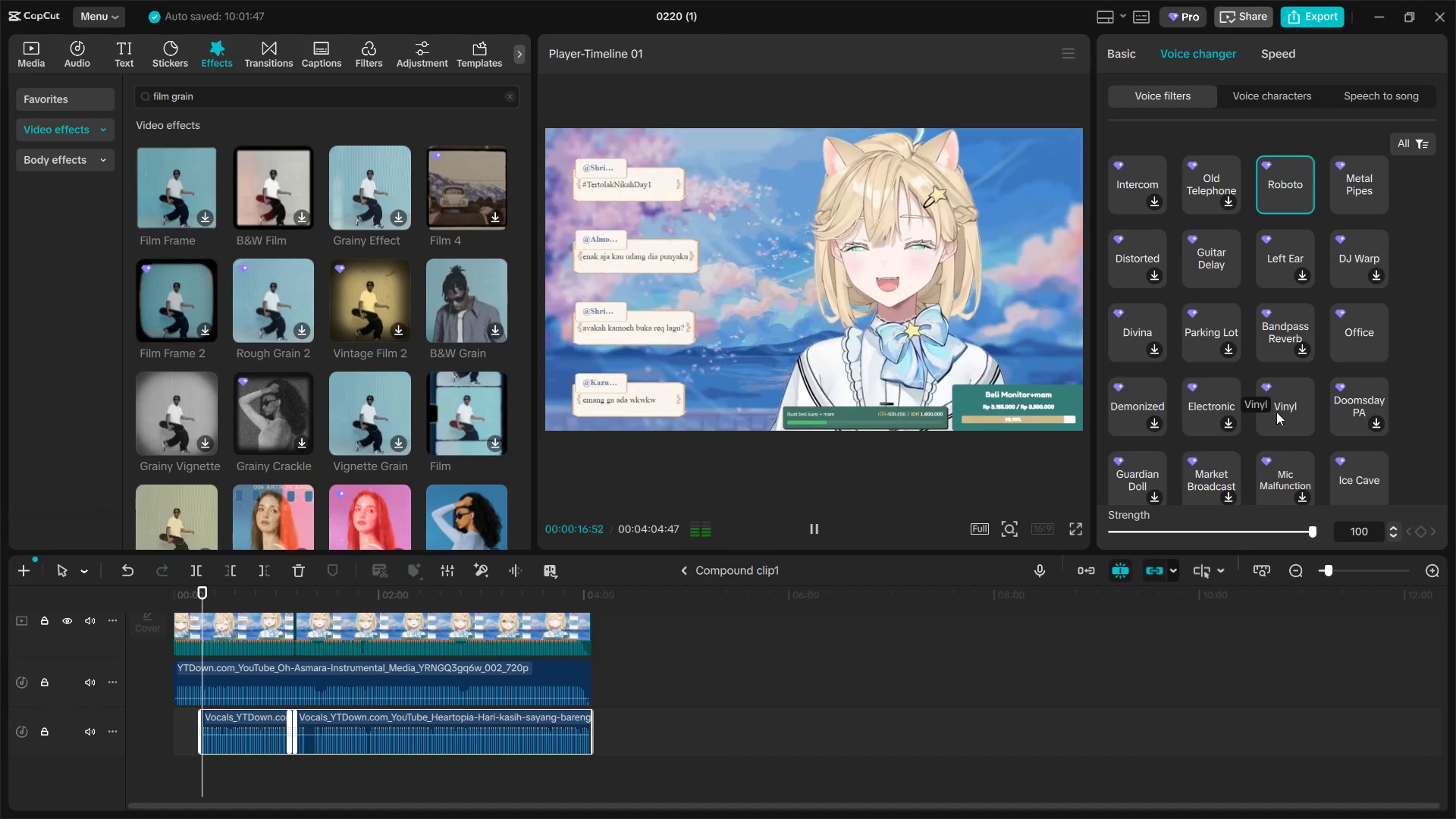 
scroll: coordinate [1276, 412], scroll_direction: down, amount: 1.0
 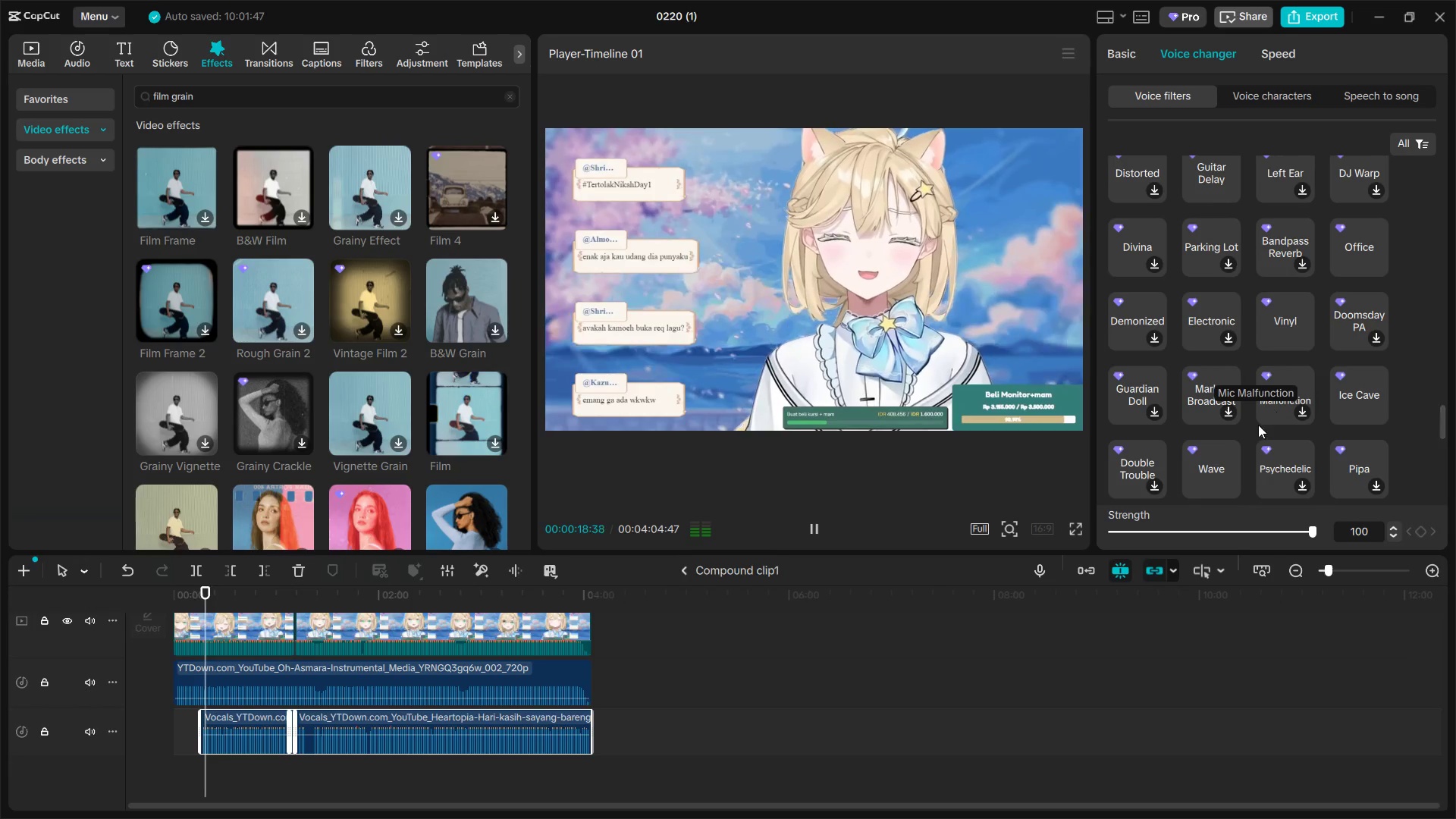 
left_click([1225, 456])
 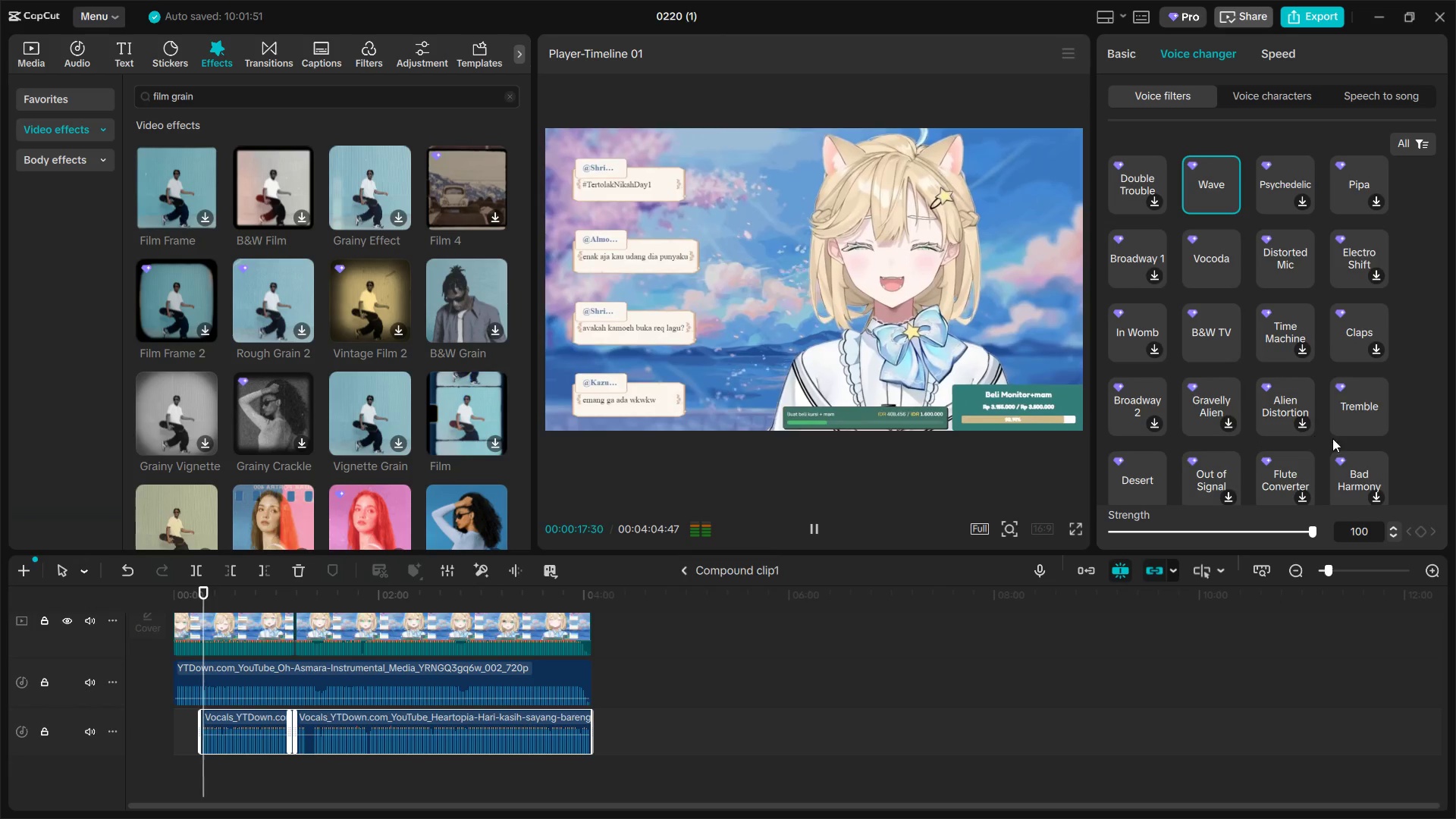 
left_click([1361, 414])
 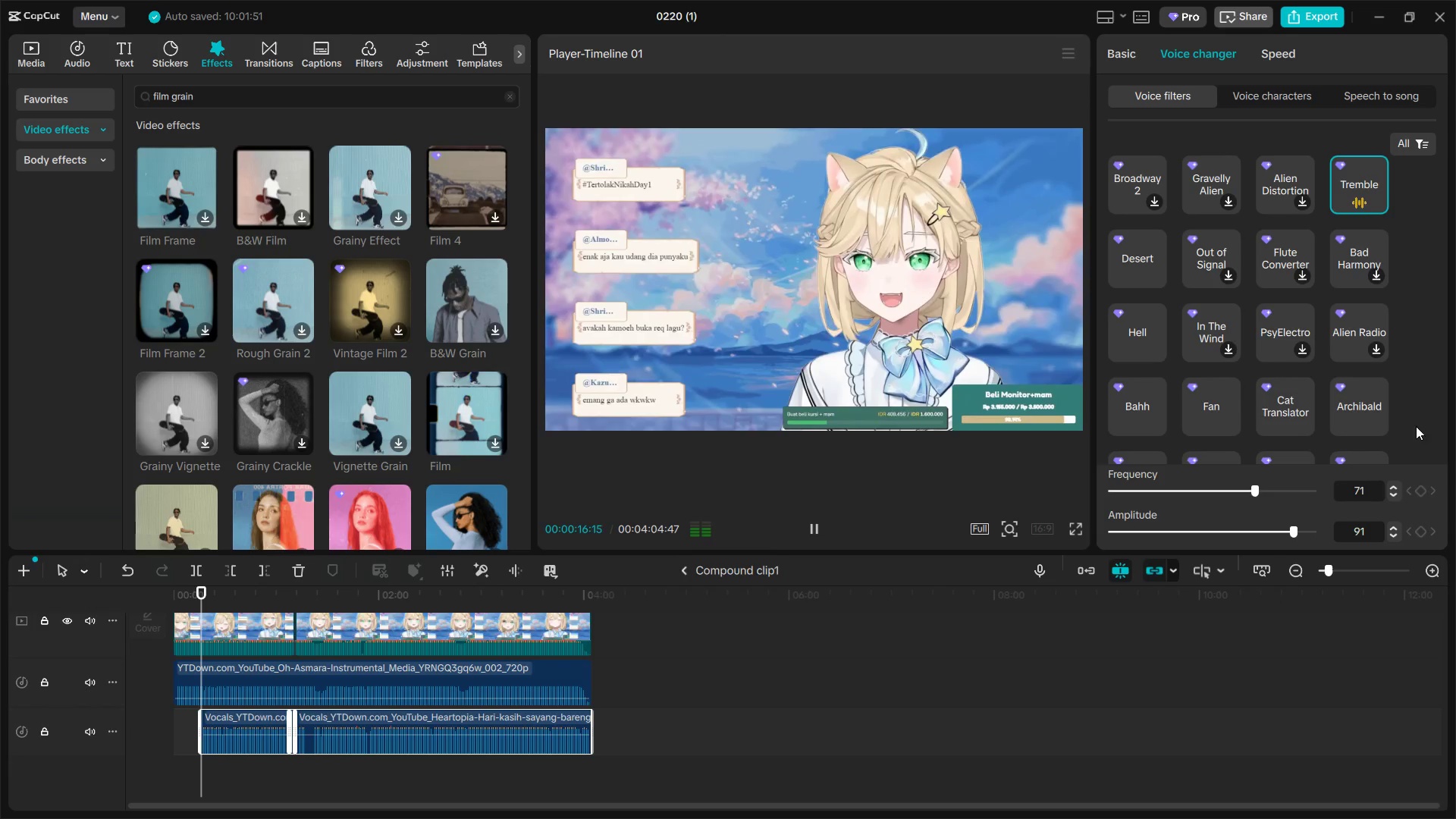 
scroll: coordinate [1383, 425], scroll_direction: down, amount: 3.0
 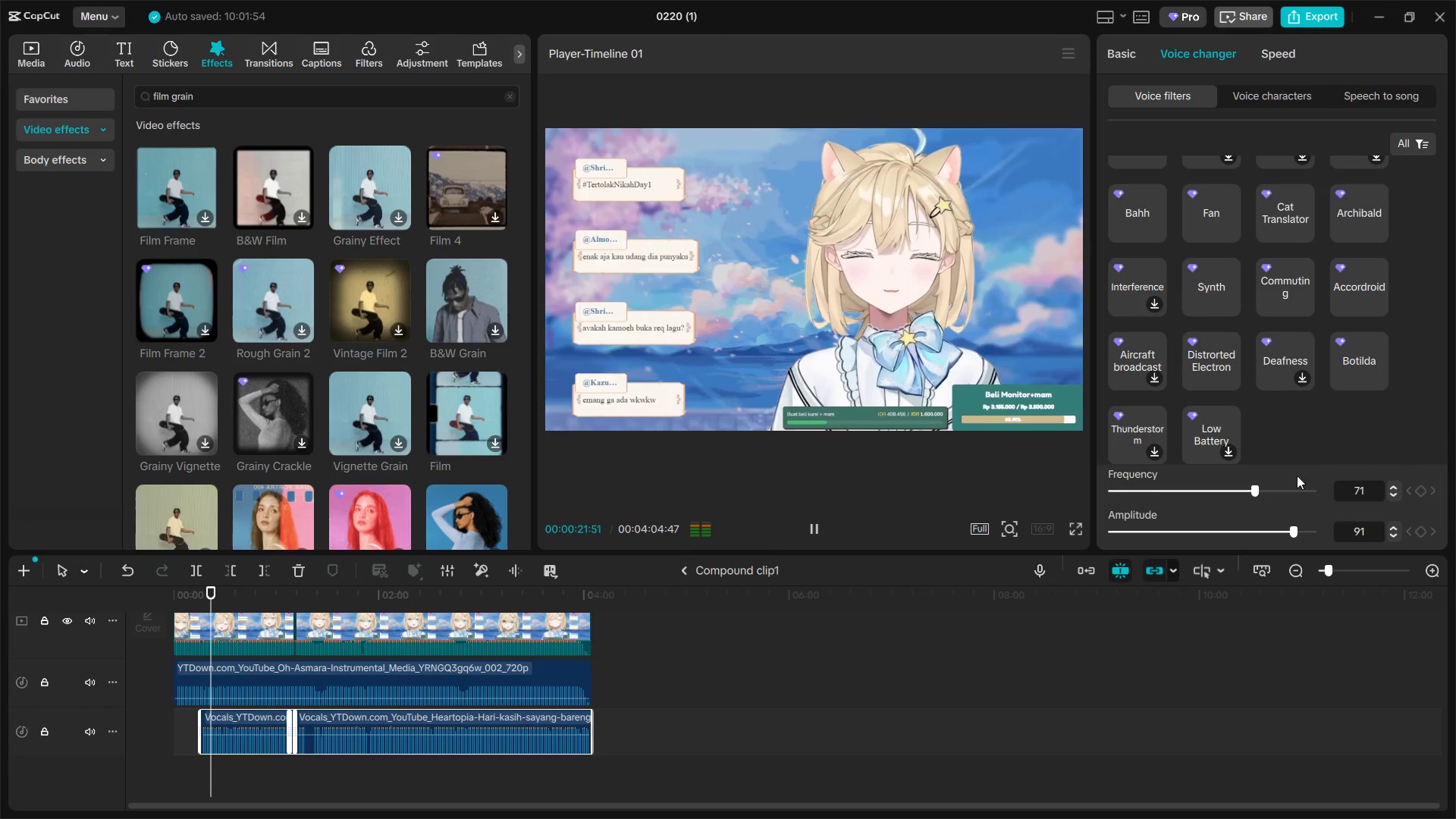 
left_click_drag(start_coordinate=[1257, 490], to_coordinate=[1346, 498])
 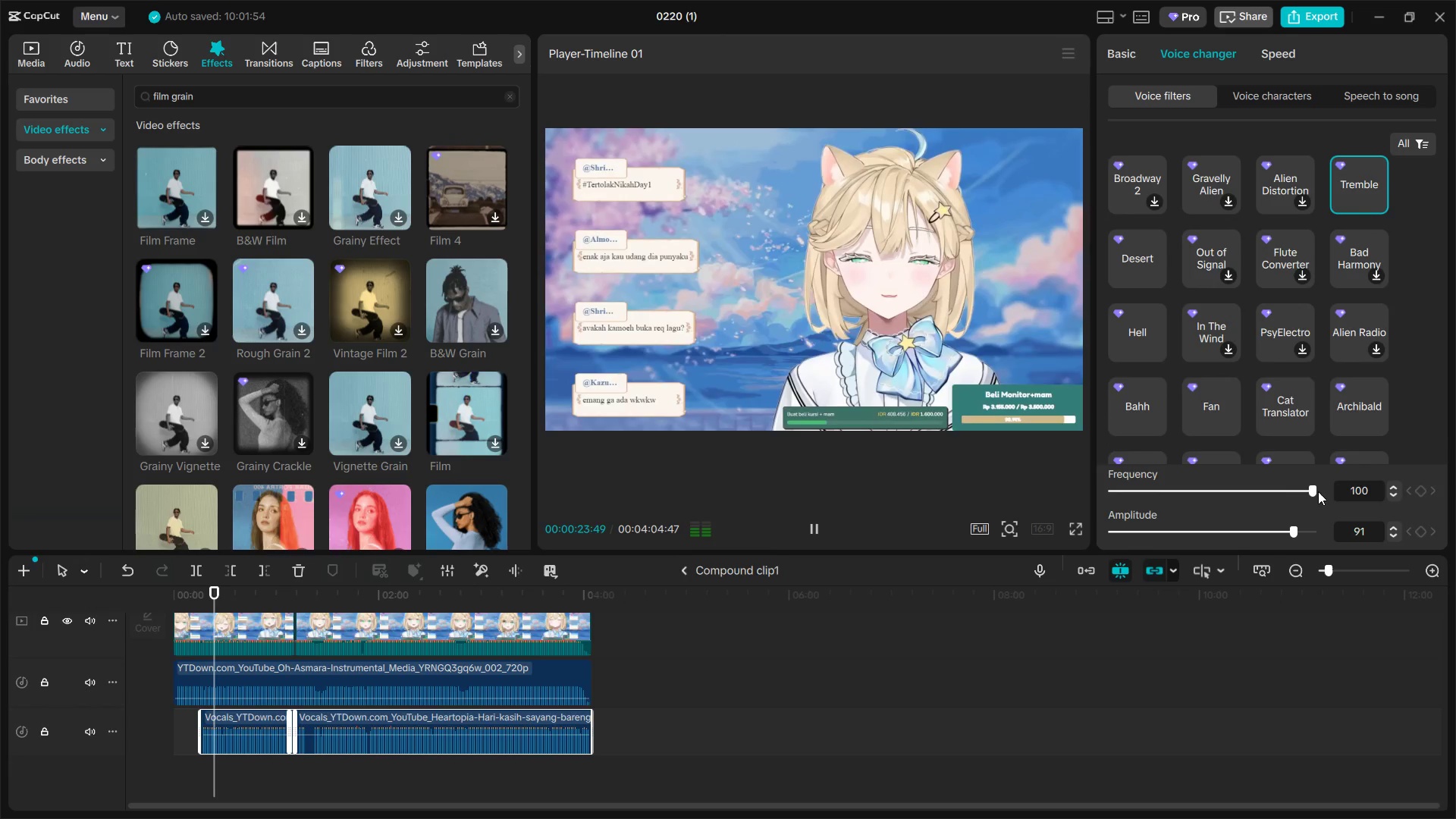 
left_click_drag(start_coordinate=[1306, 491], to_coordinate=[1077, 488])
 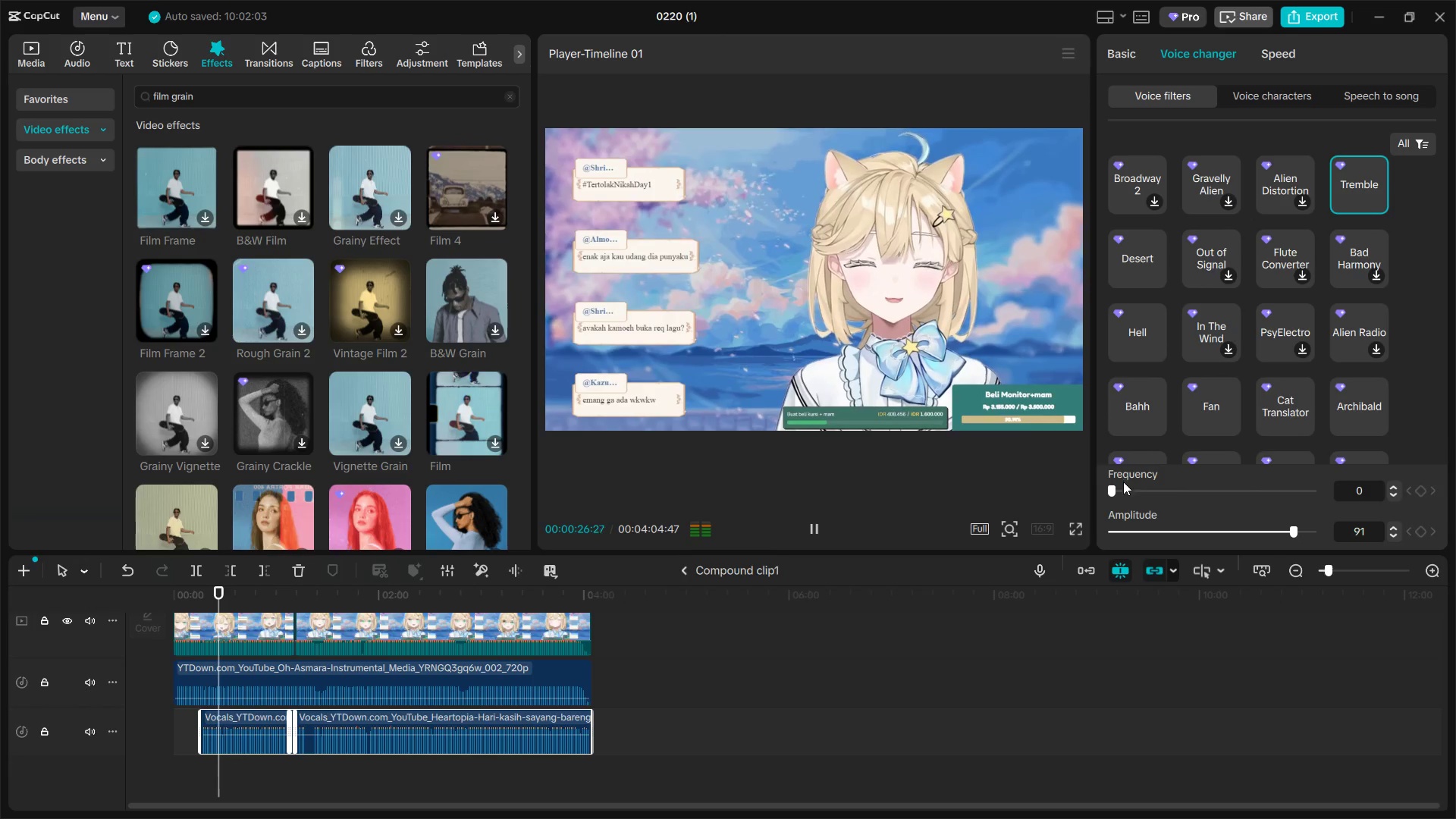 
left_click_drag(start_coordinate=[1116, 490], to_coordinate=[1147, 493])
 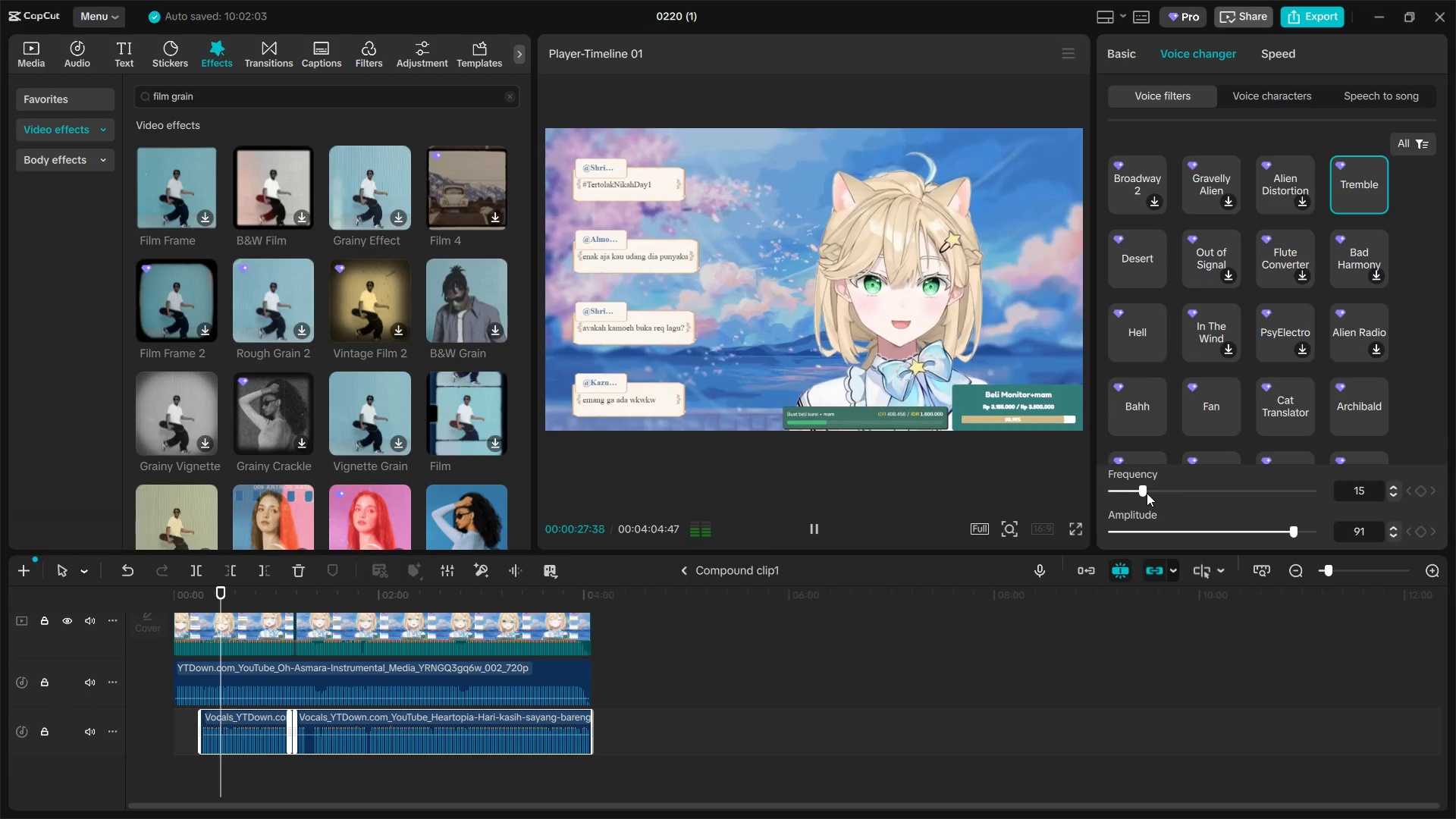 
double_click([1147, 493])